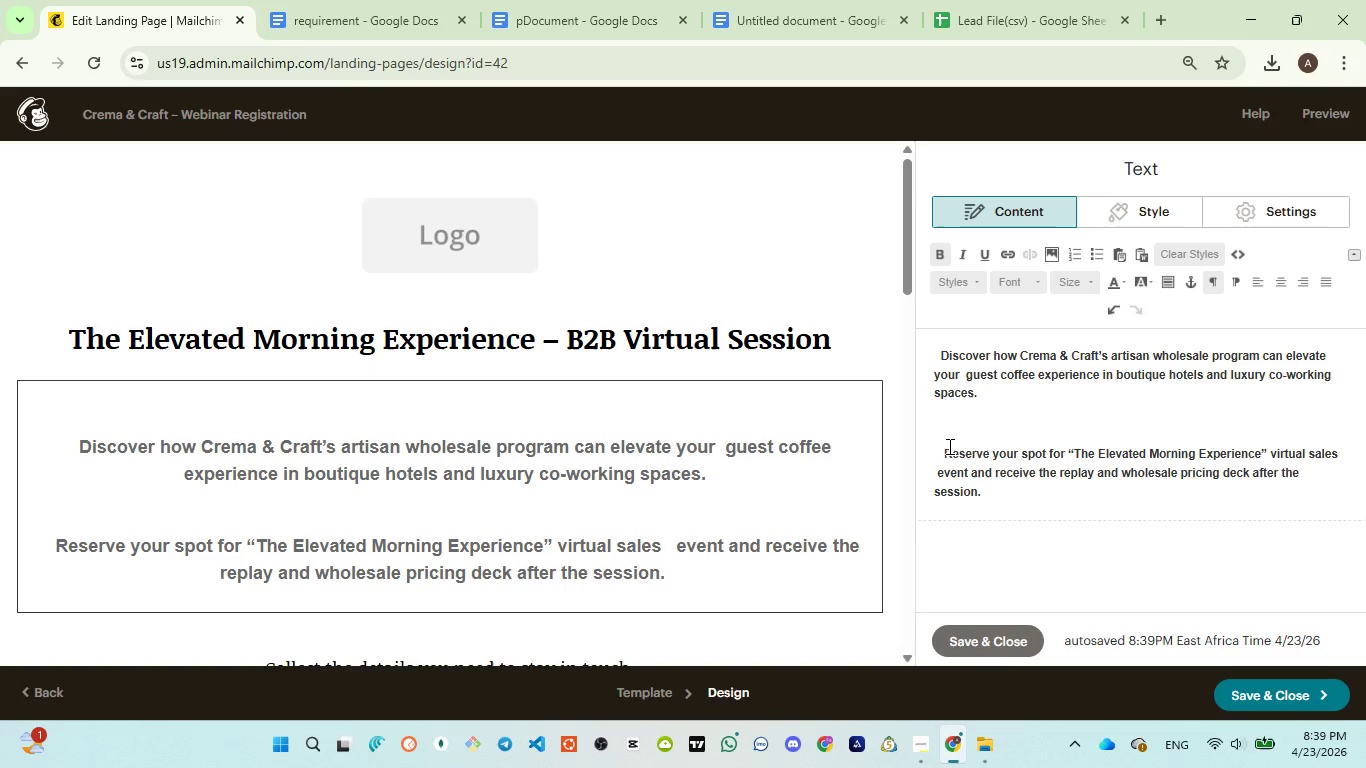 
key(Space)
 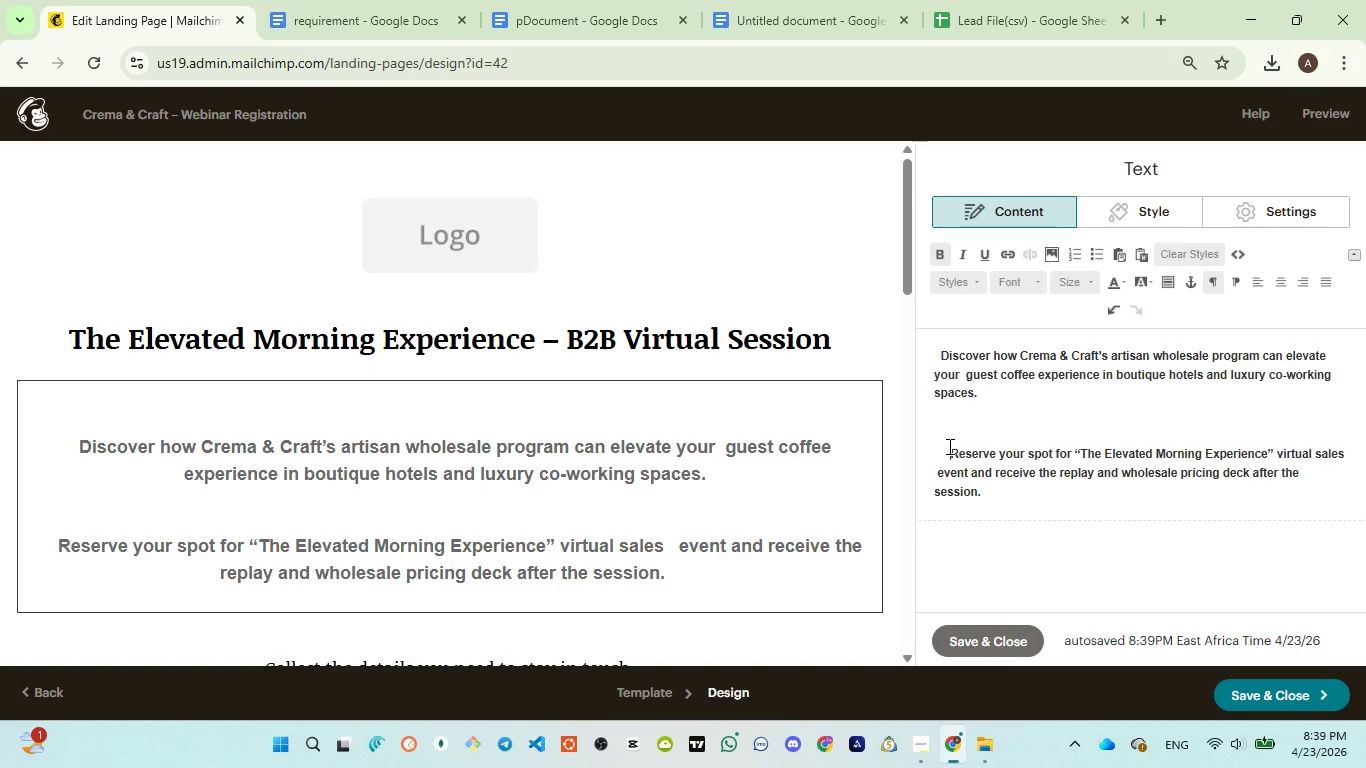 
key(Space)
 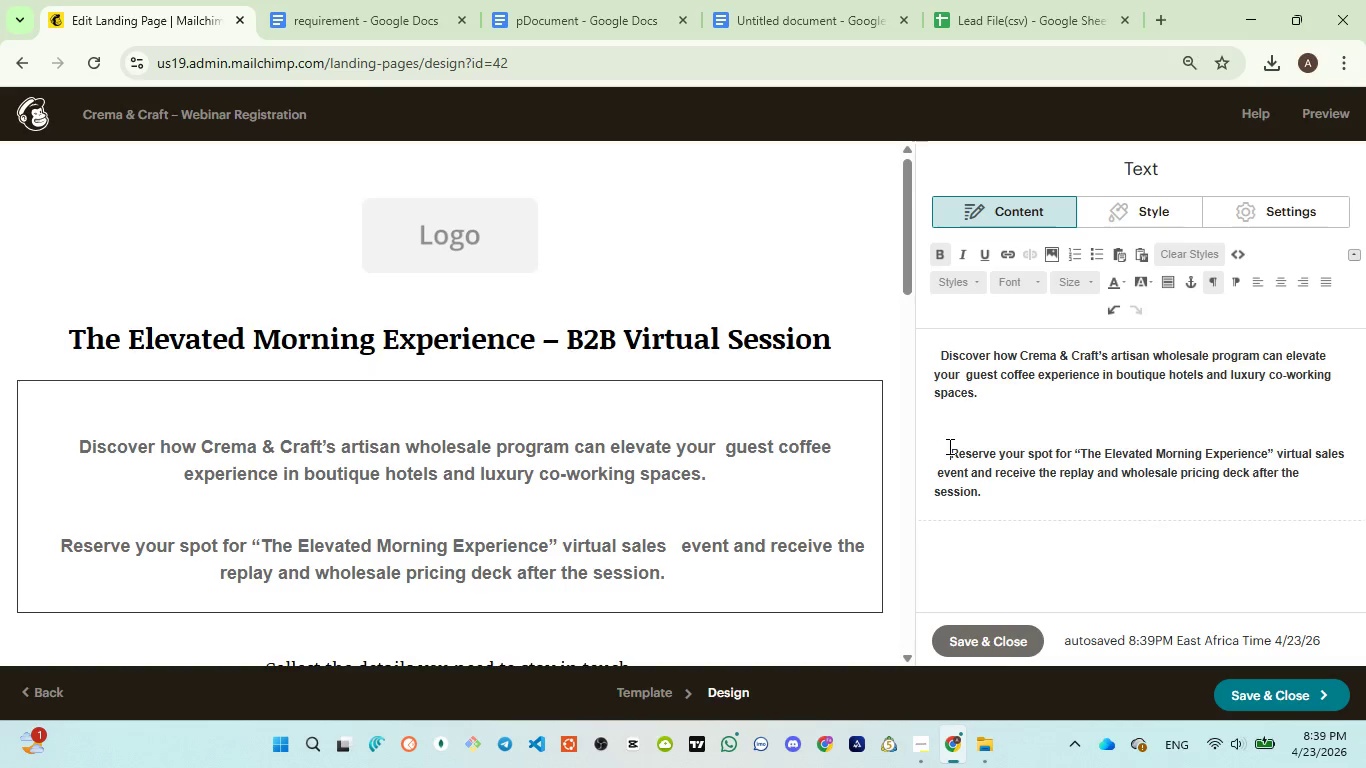 
key(Space)
 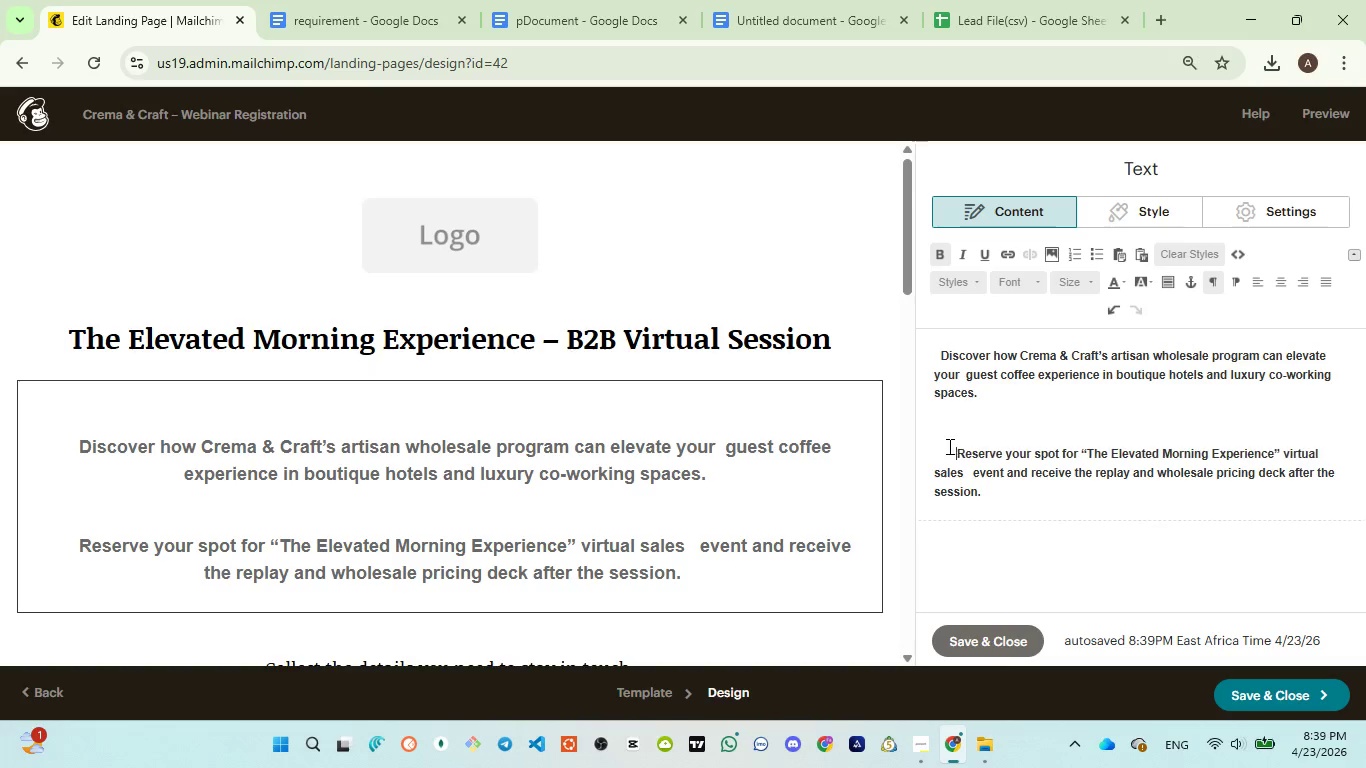 
key(Space)
 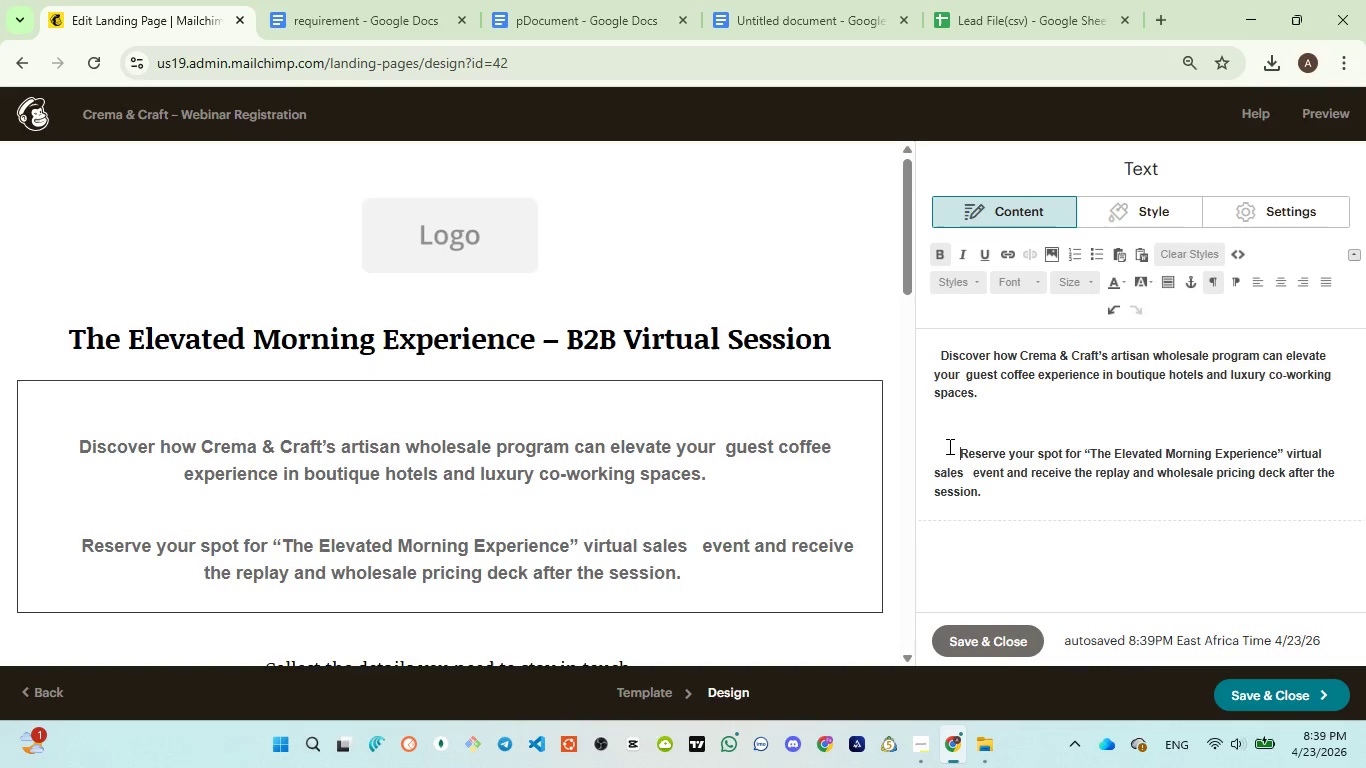 
key(Space)
 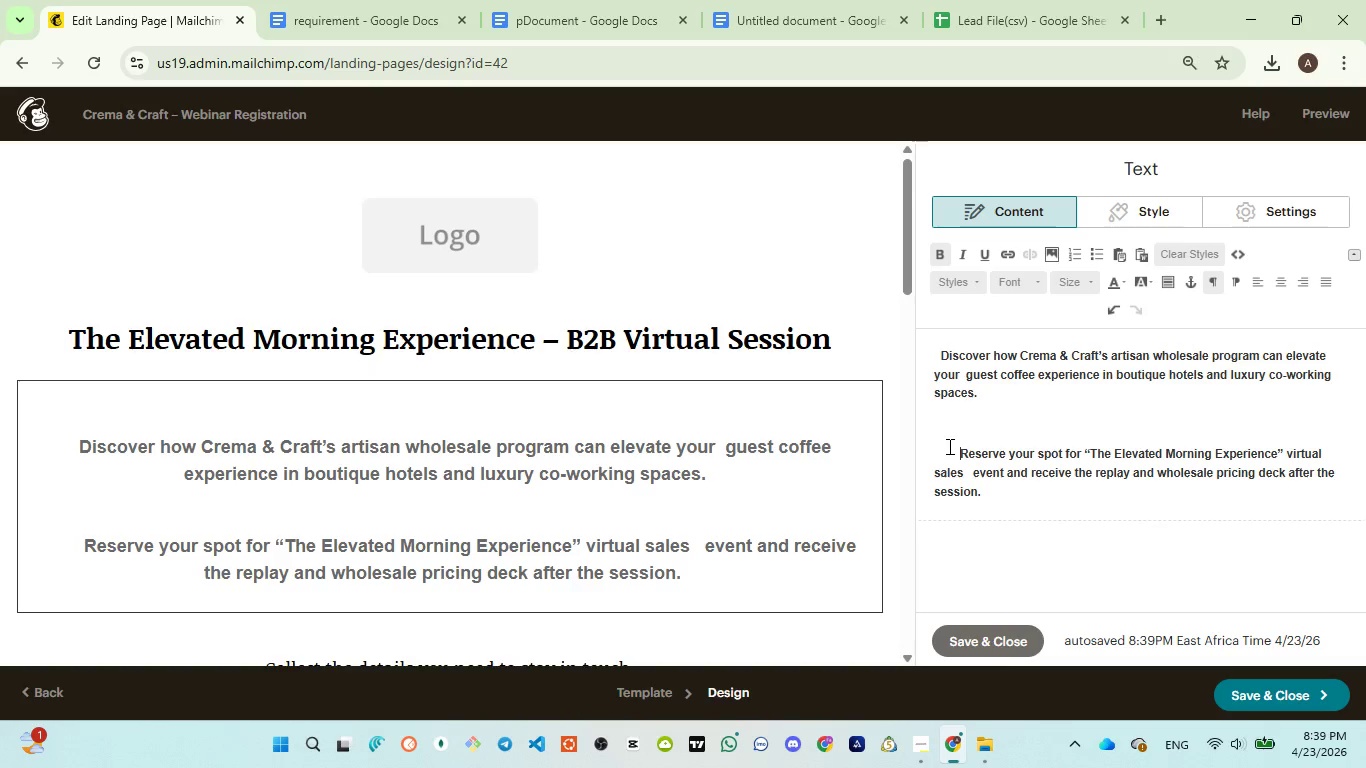 
key(Backspace)
 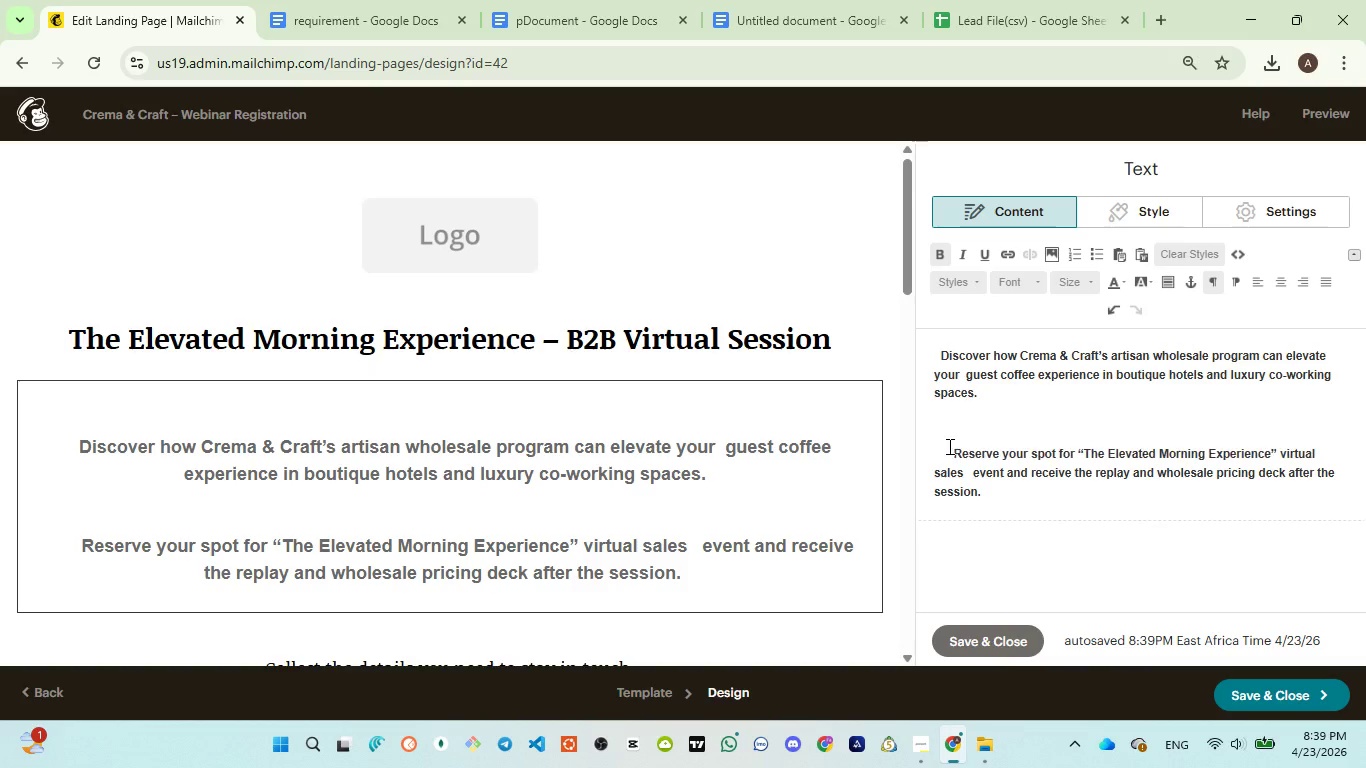 
key(Backspace)
 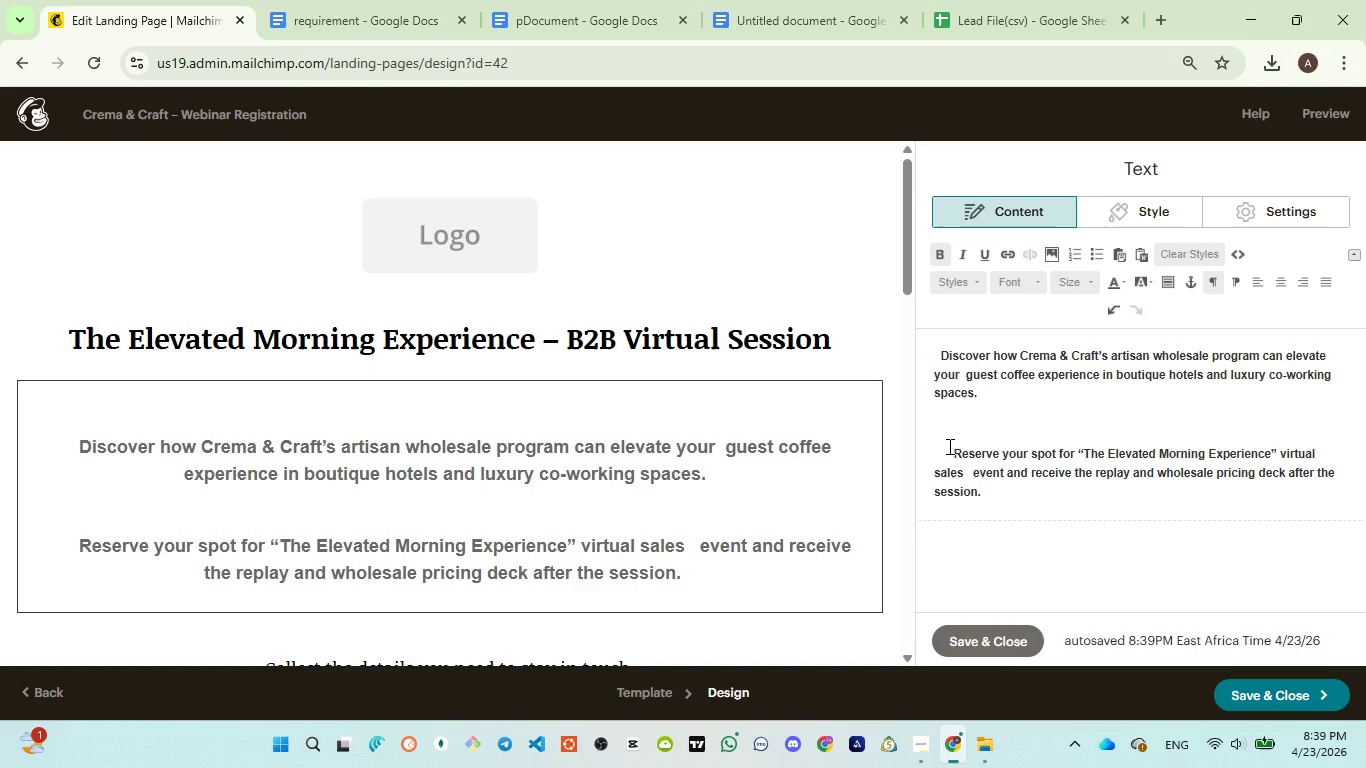 
key(Control+ControlLeft)
 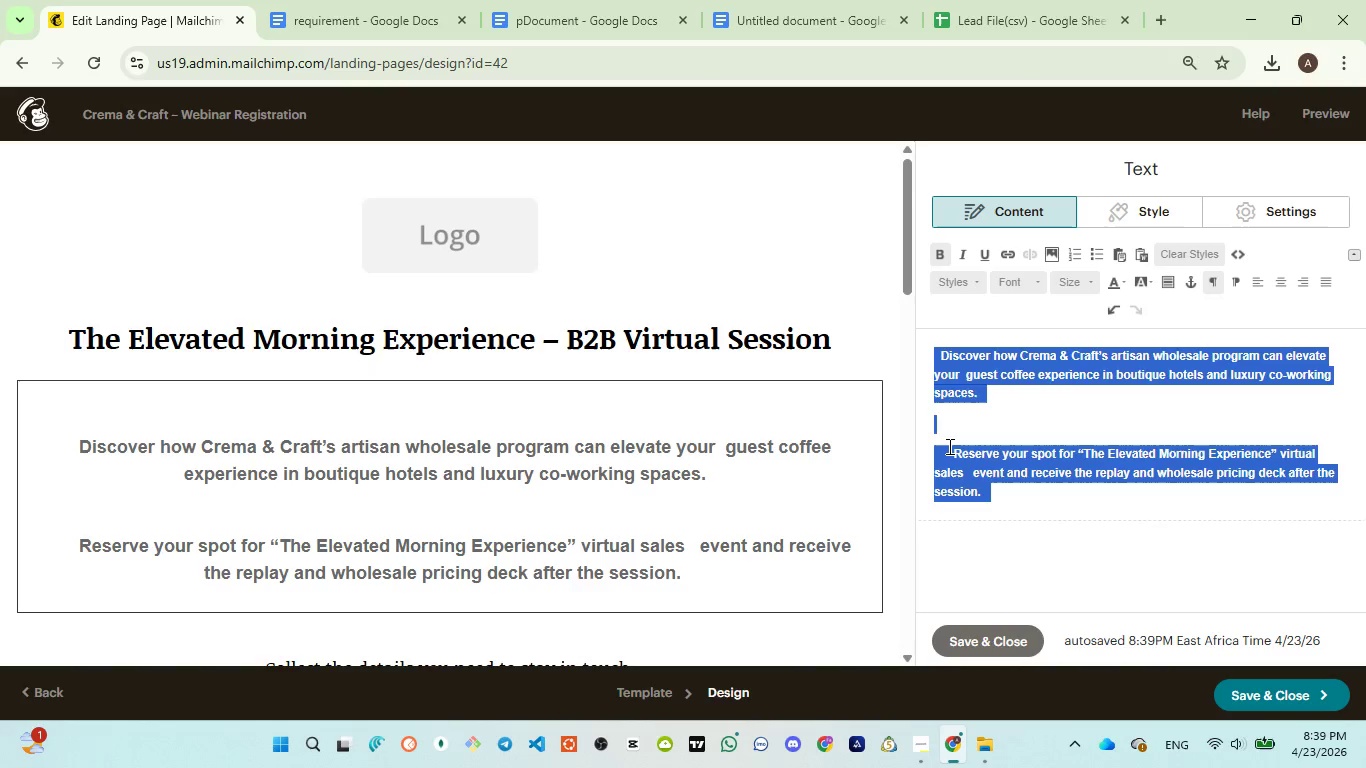 
key(Control+A)
 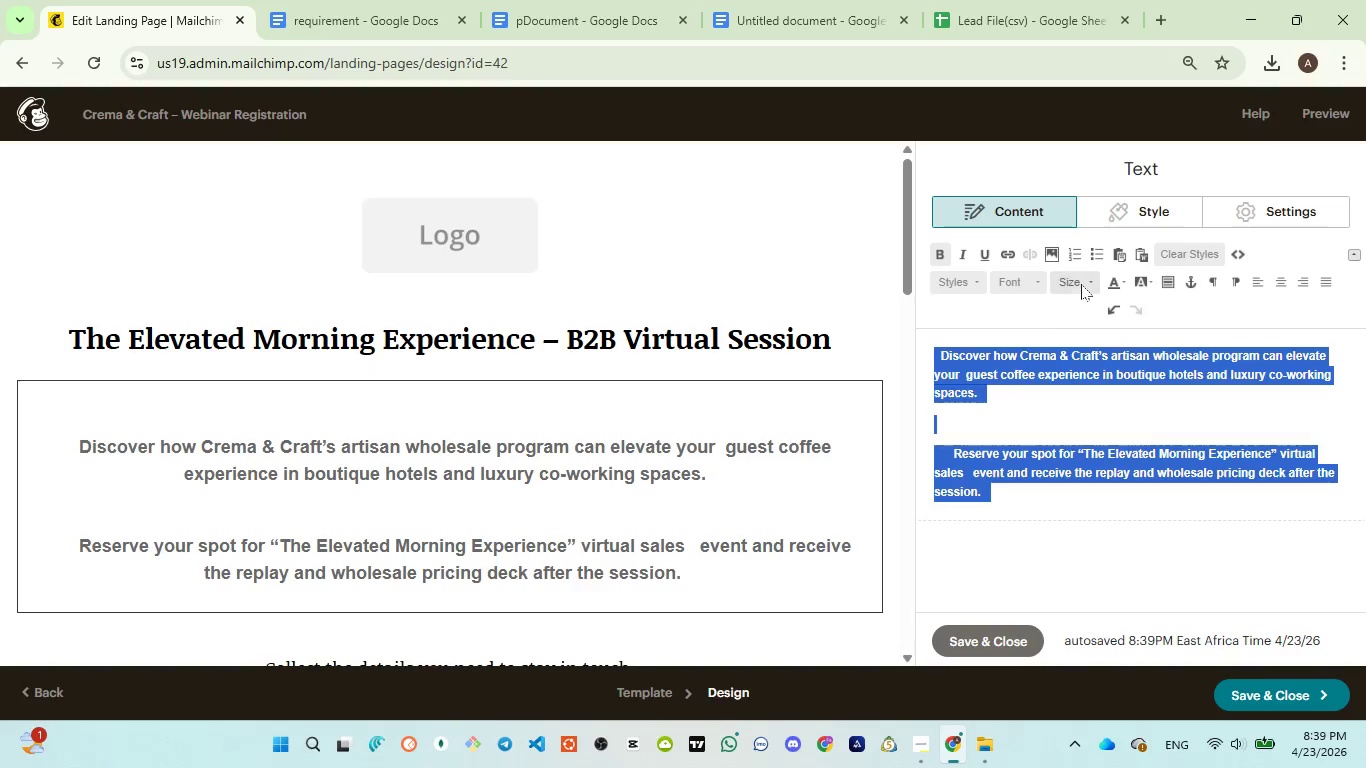 
left_click([1081, 281])
 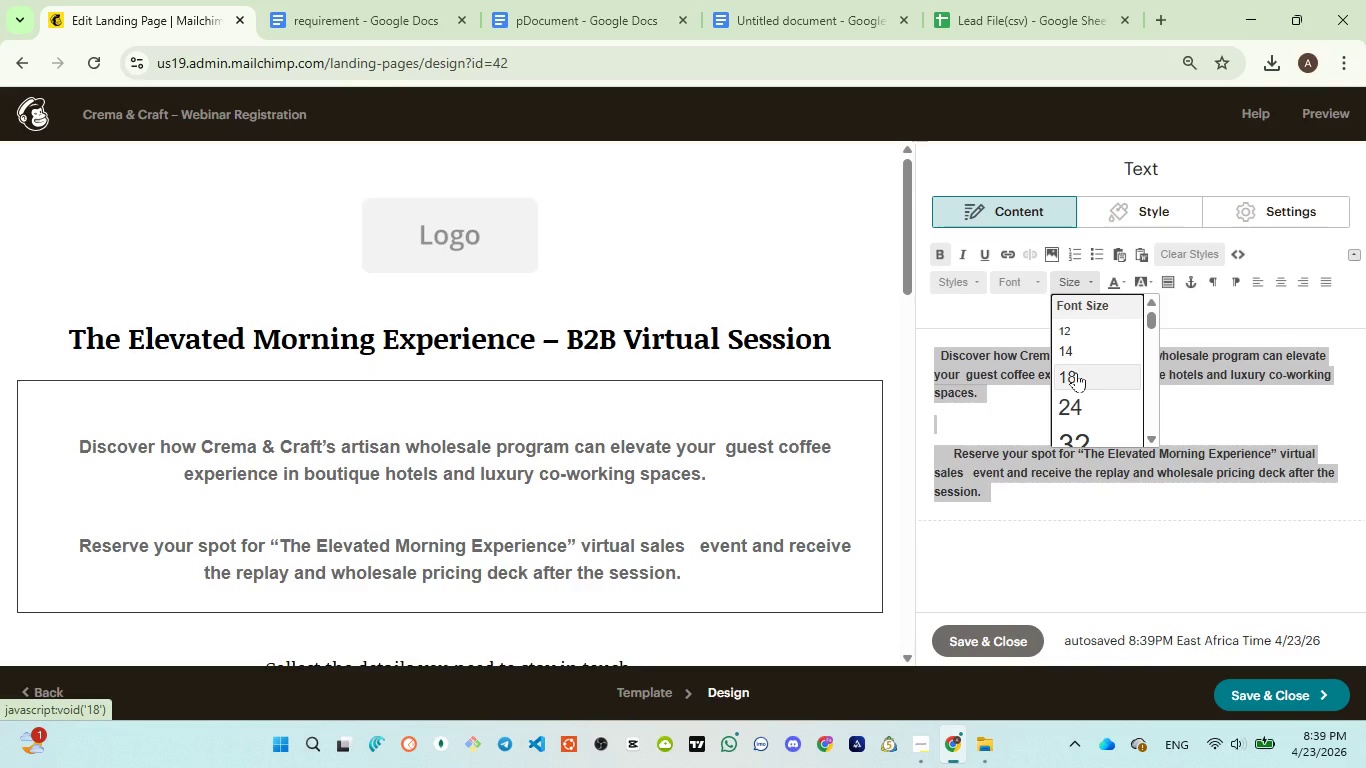 
left_click([1076, 372])
 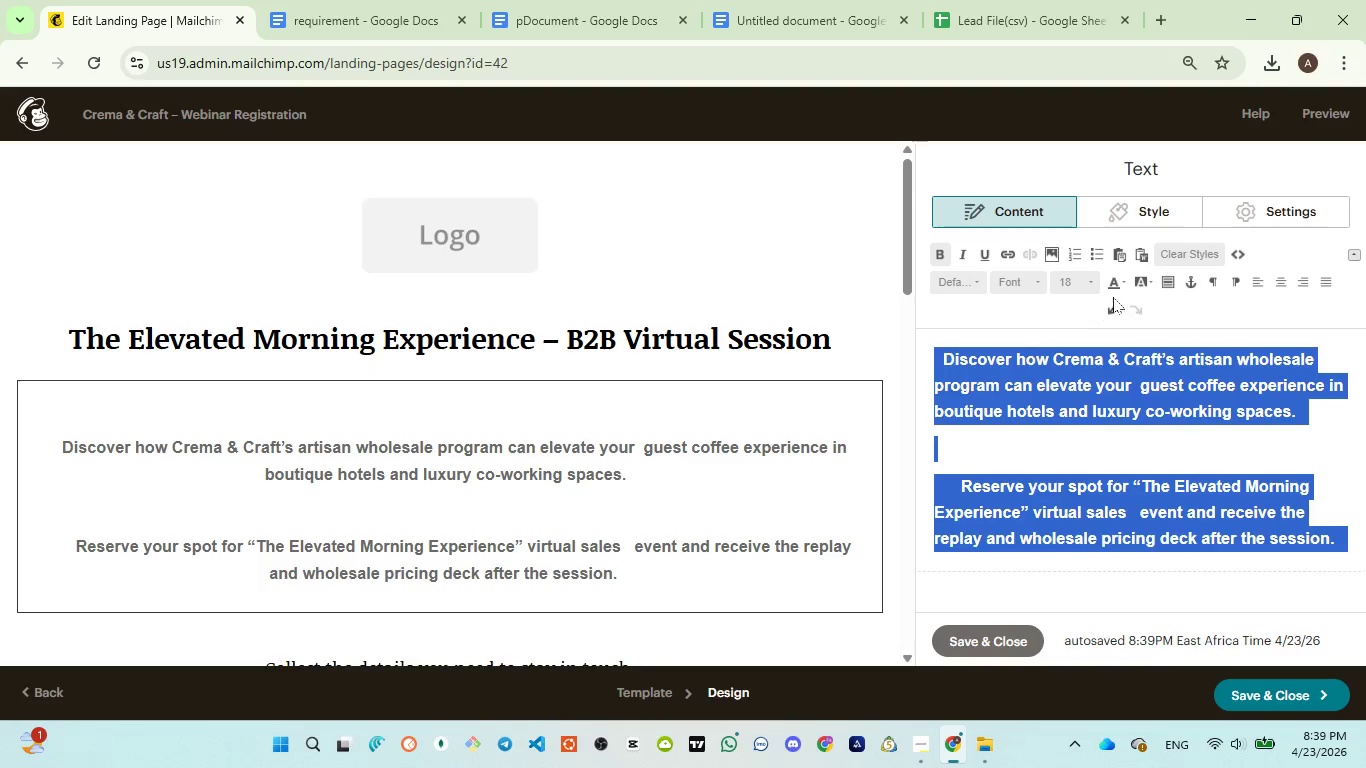 
left_click([1113, 281])
 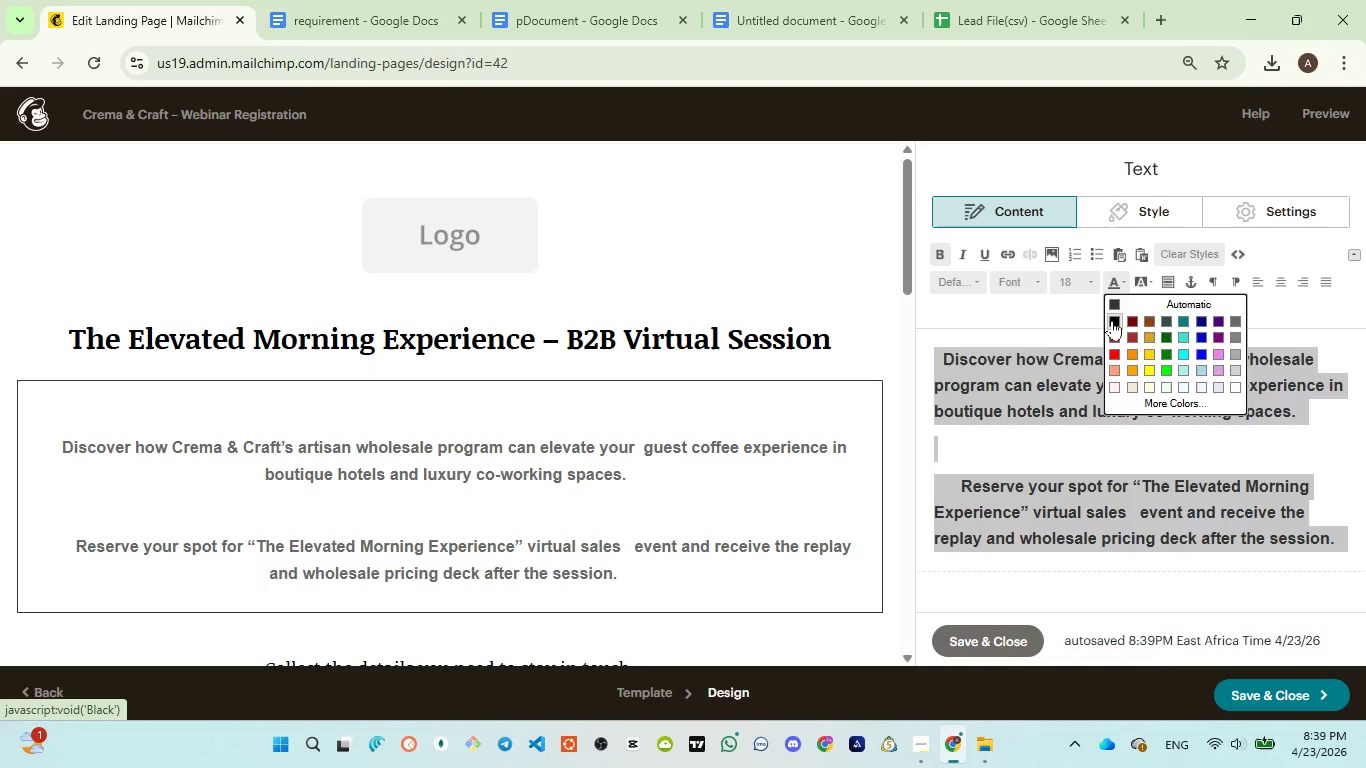 
left_click([1112, 320])
 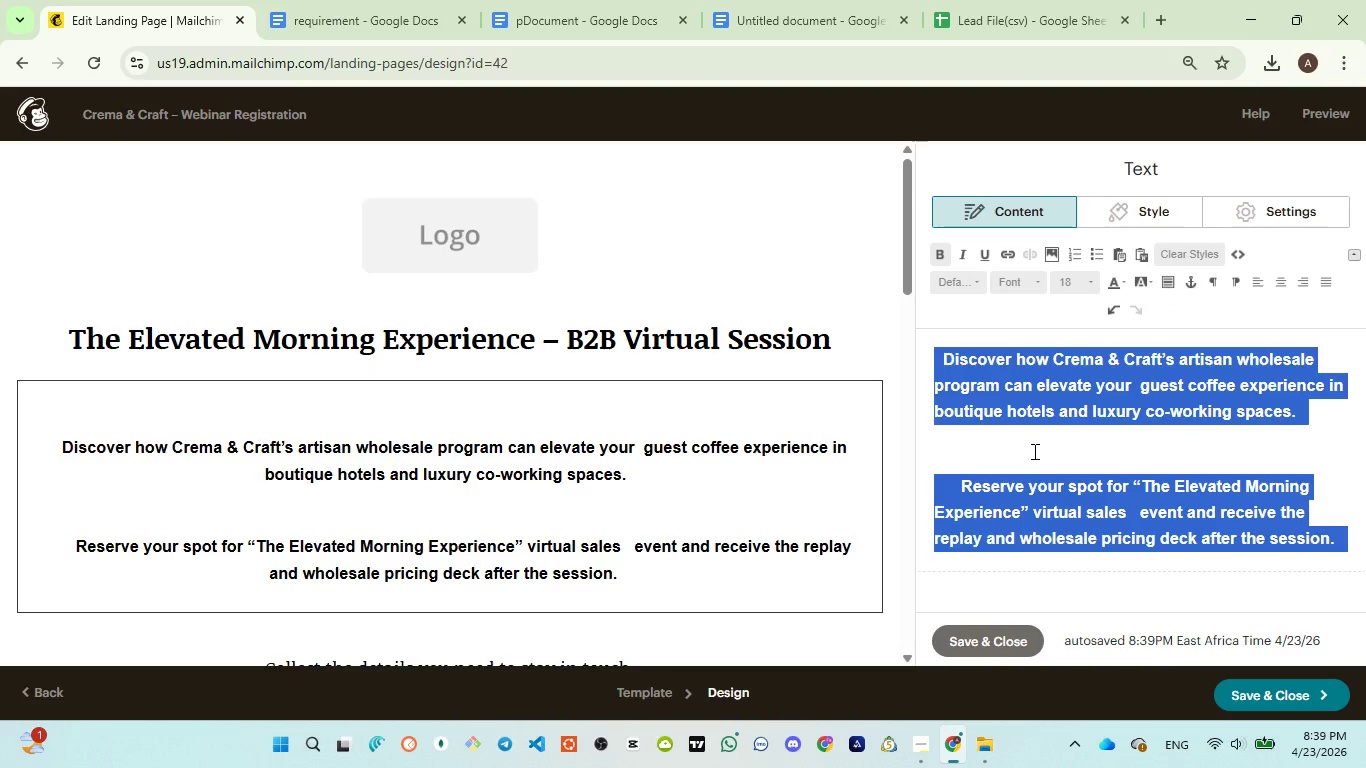 
left_click([1033, 451])
 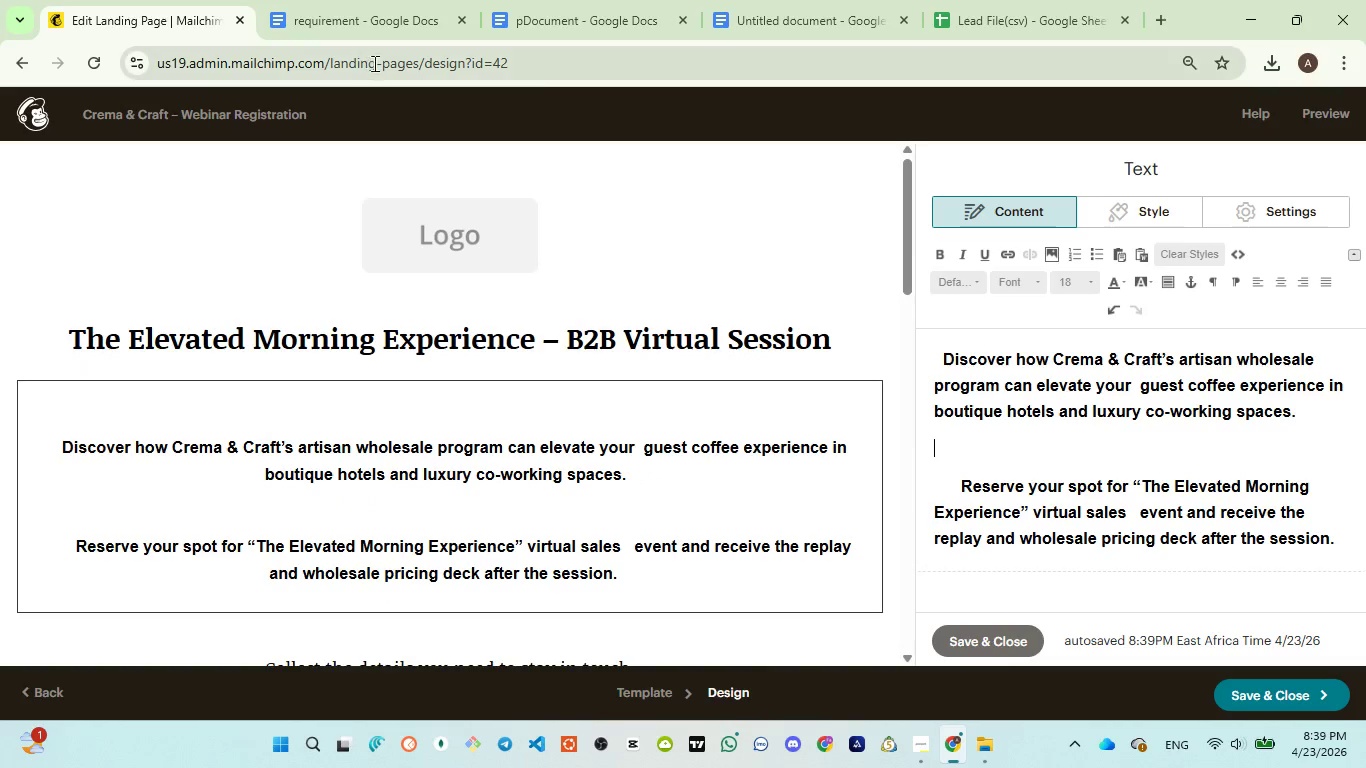 
left_click([512, 24])
 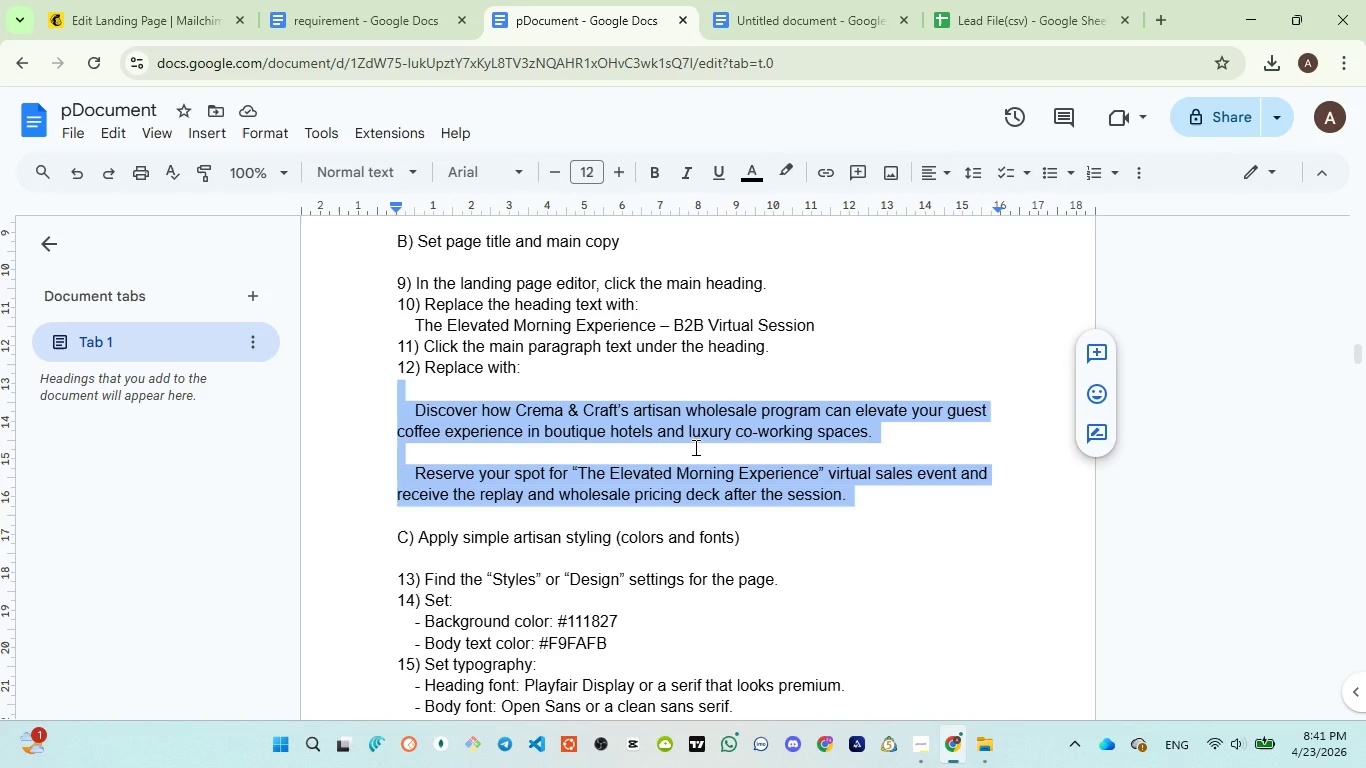 
wait(110.98)
 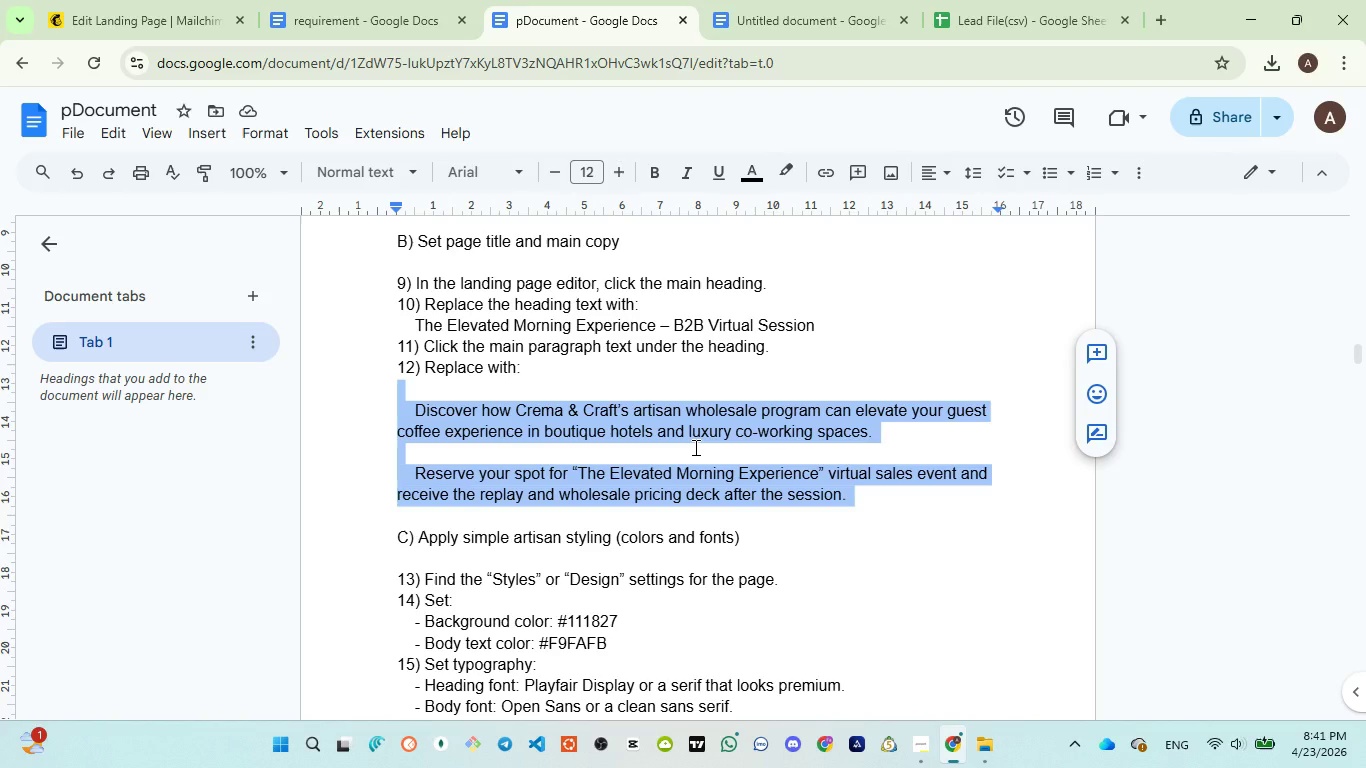 
scroll: coordinate [642, 448], scroll_direction: down, amount: 2.0
 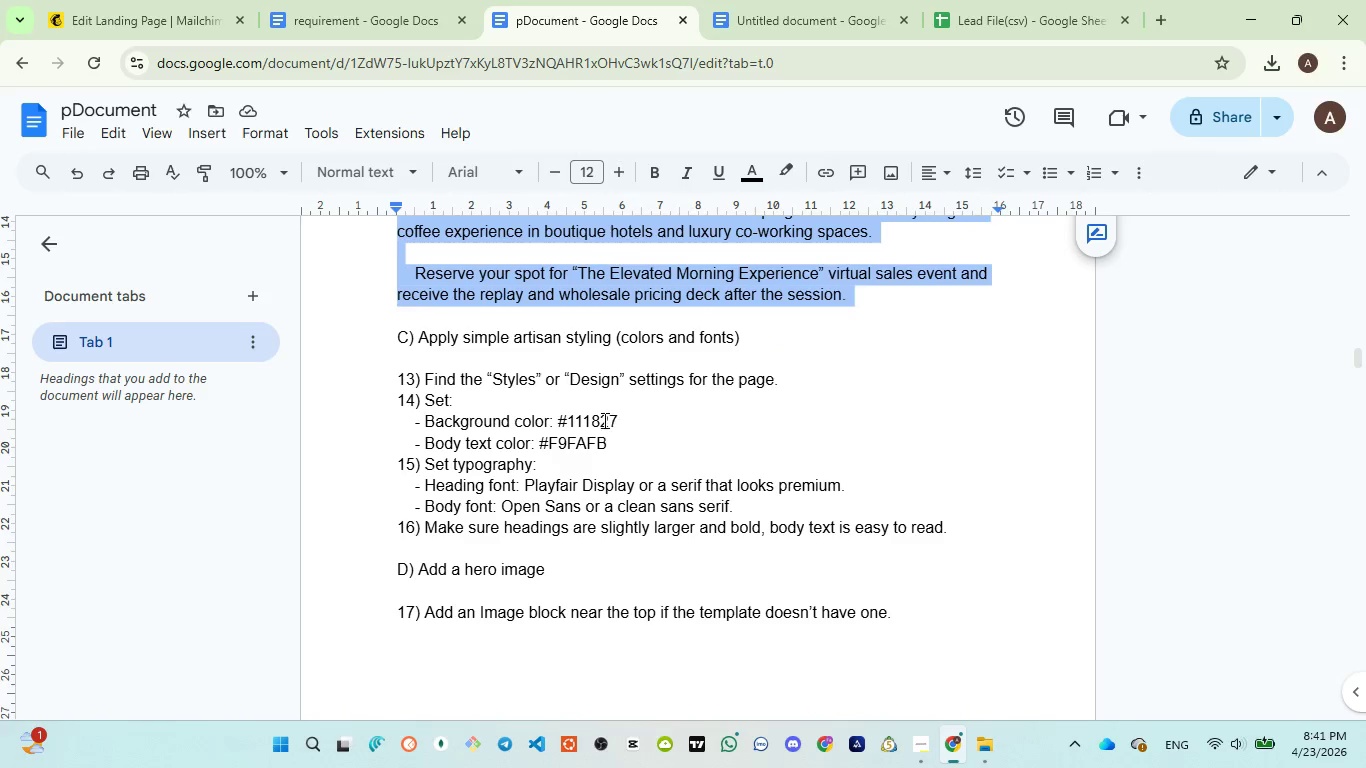 
double_click([593, 416])
 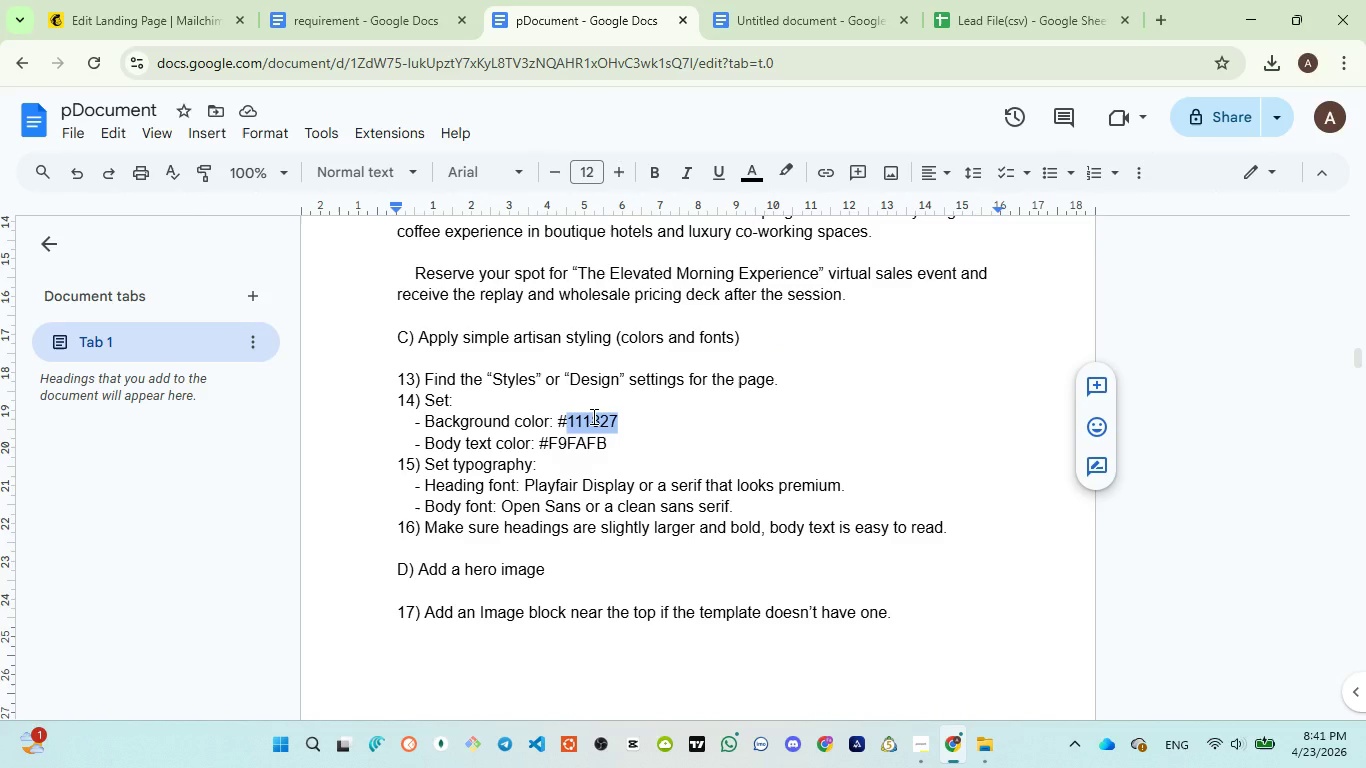 
key(Control+C)
 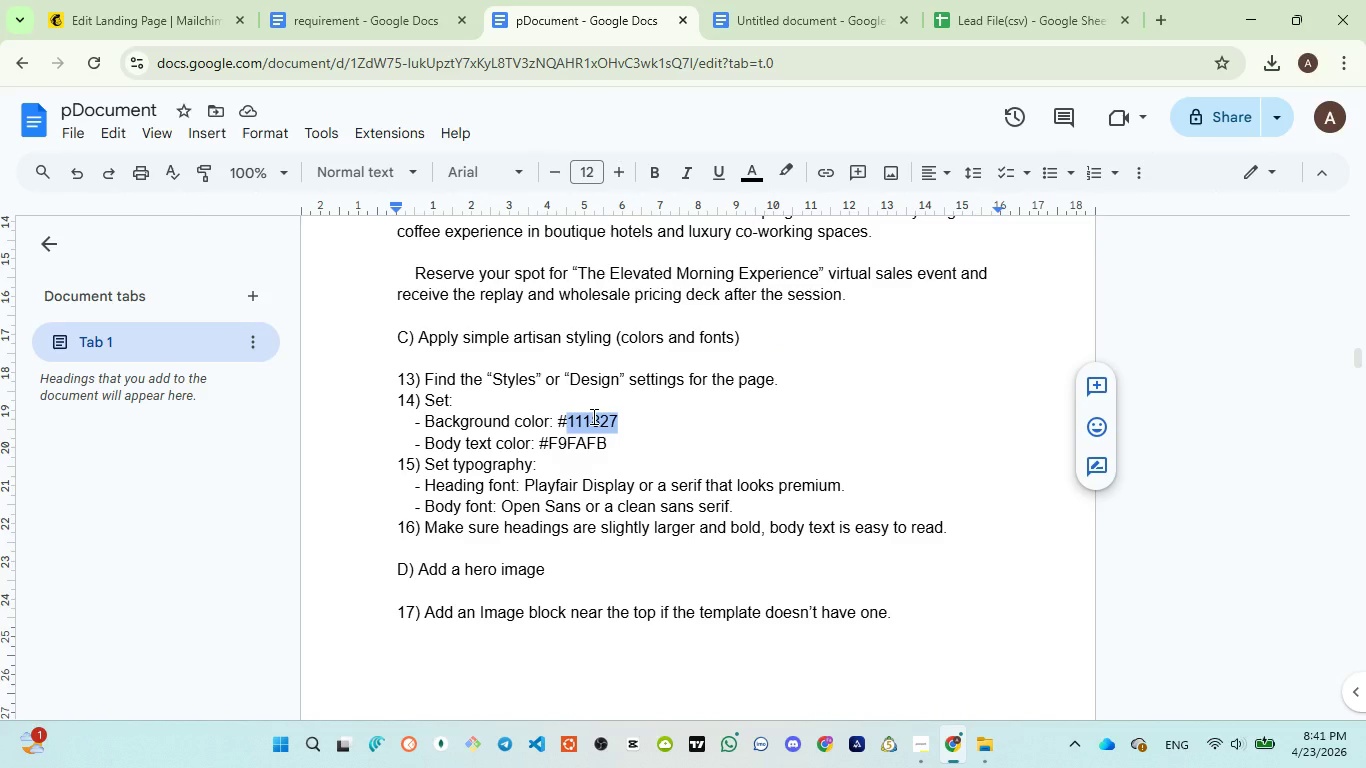 
key(Control+C)
 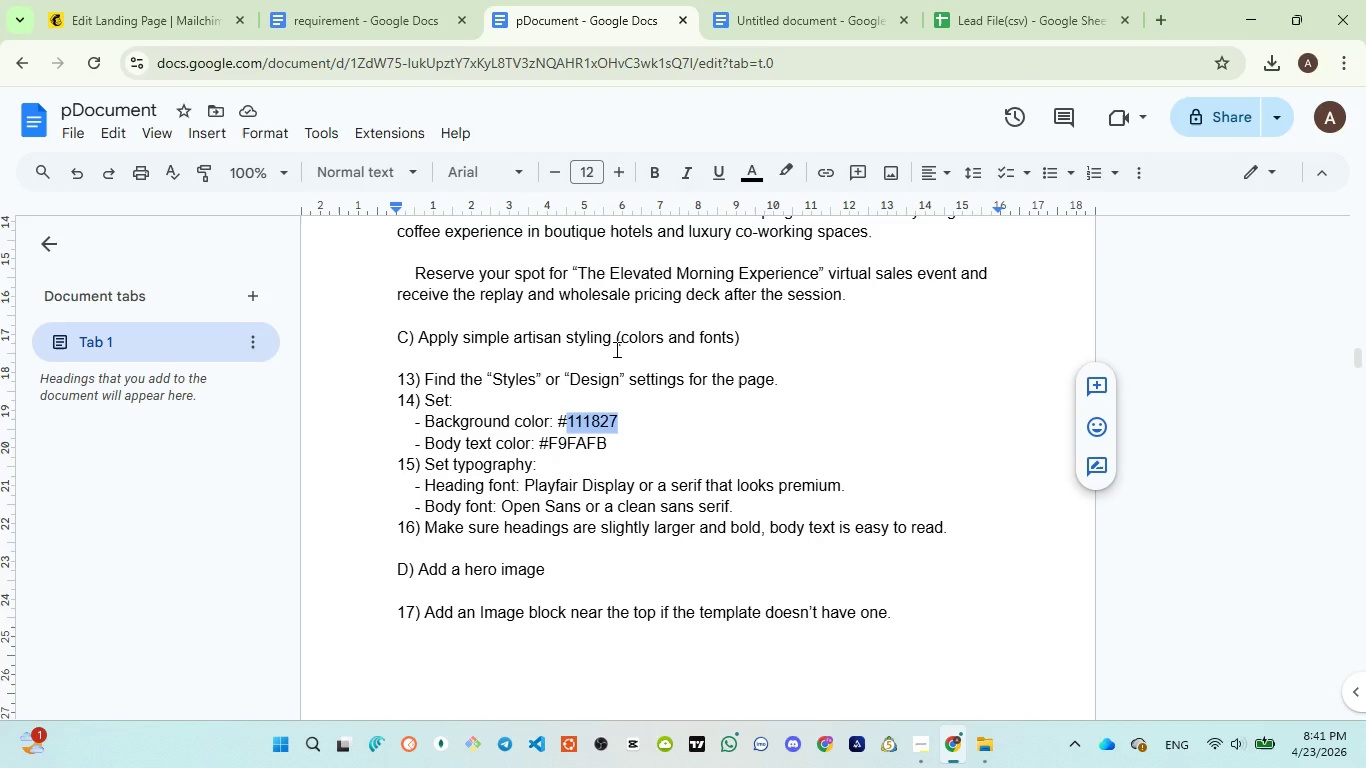 
wait(6.66)
 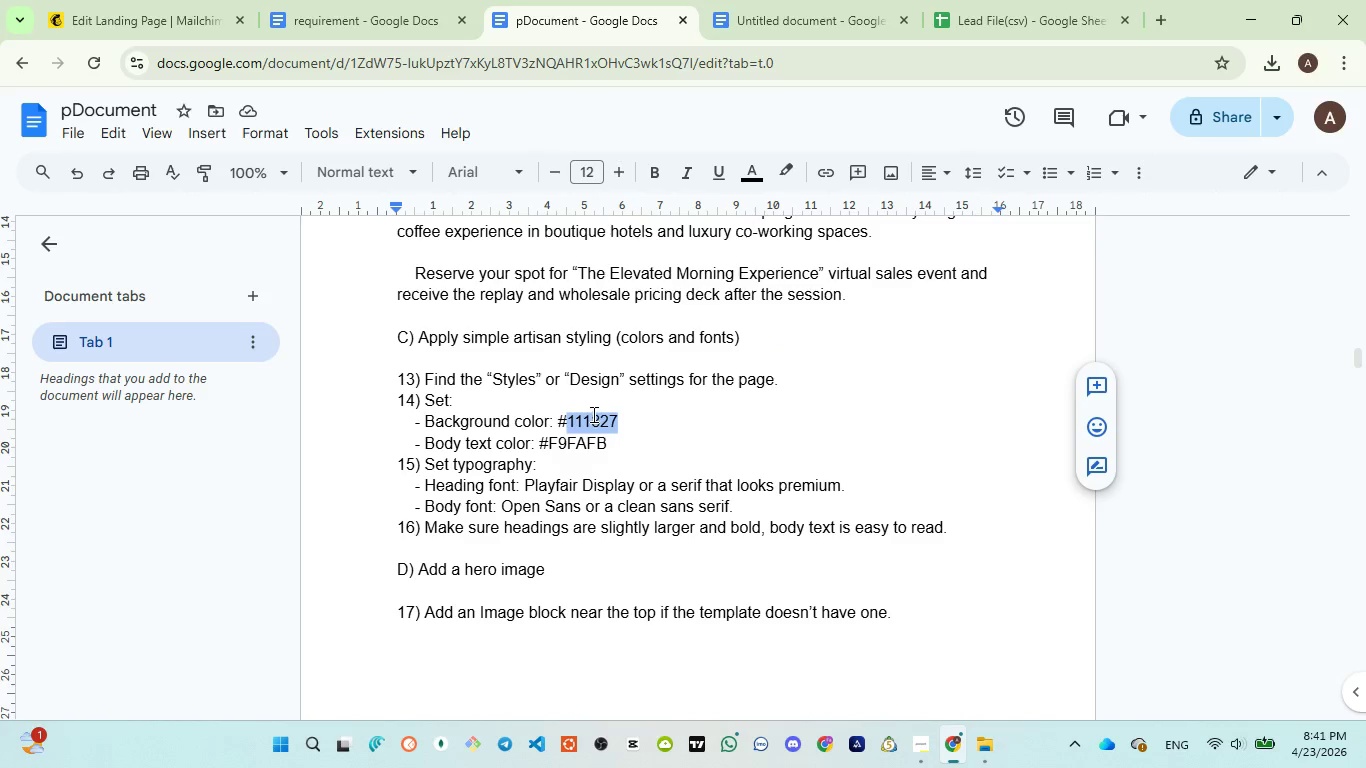 
left_click([143, 14])
 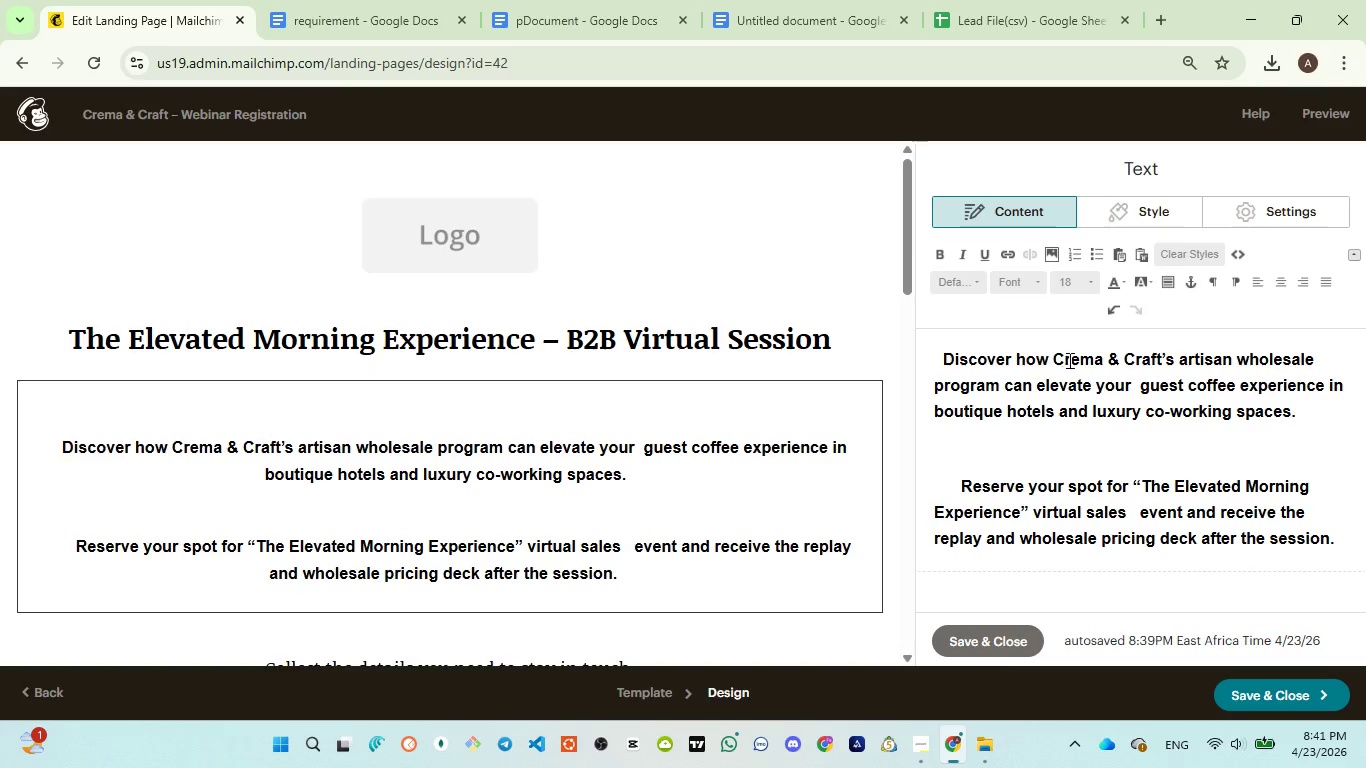 
key(Control+A)
 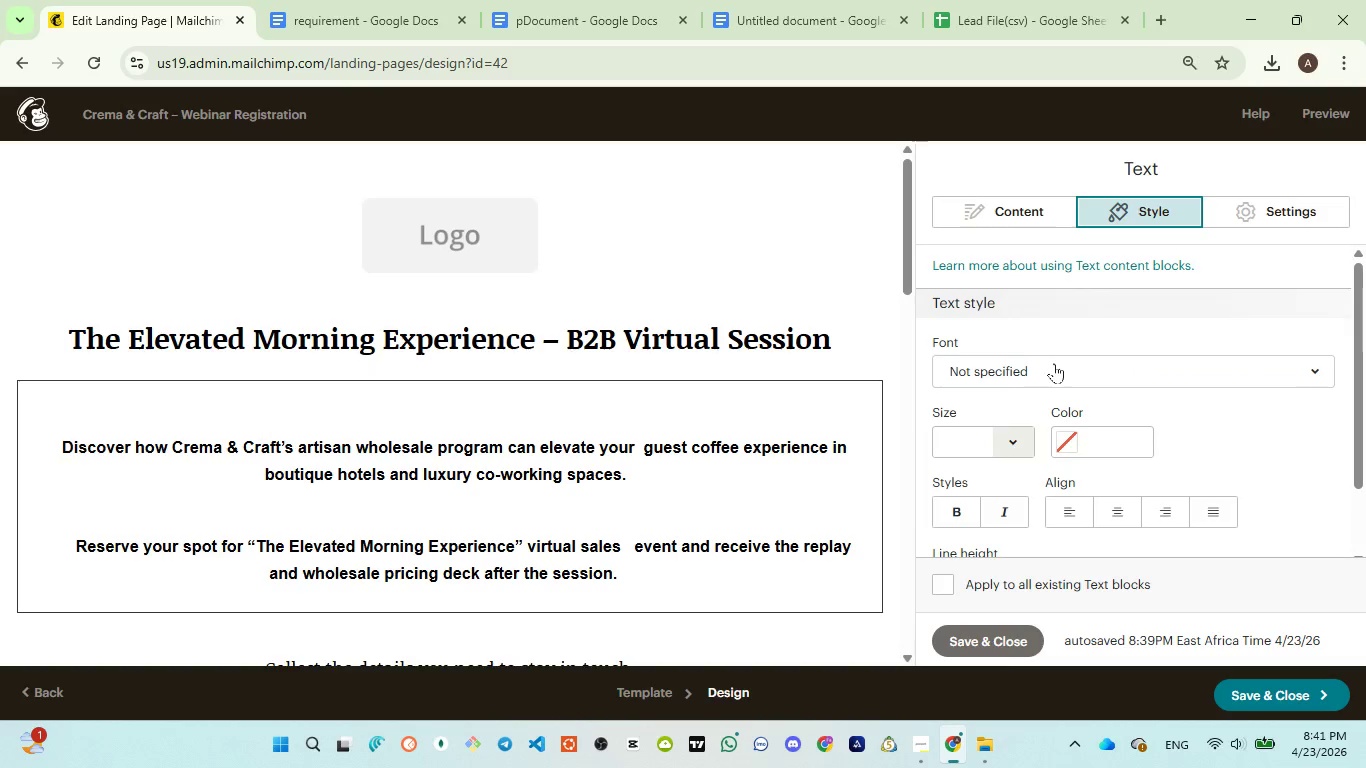 
wait(6.19)
 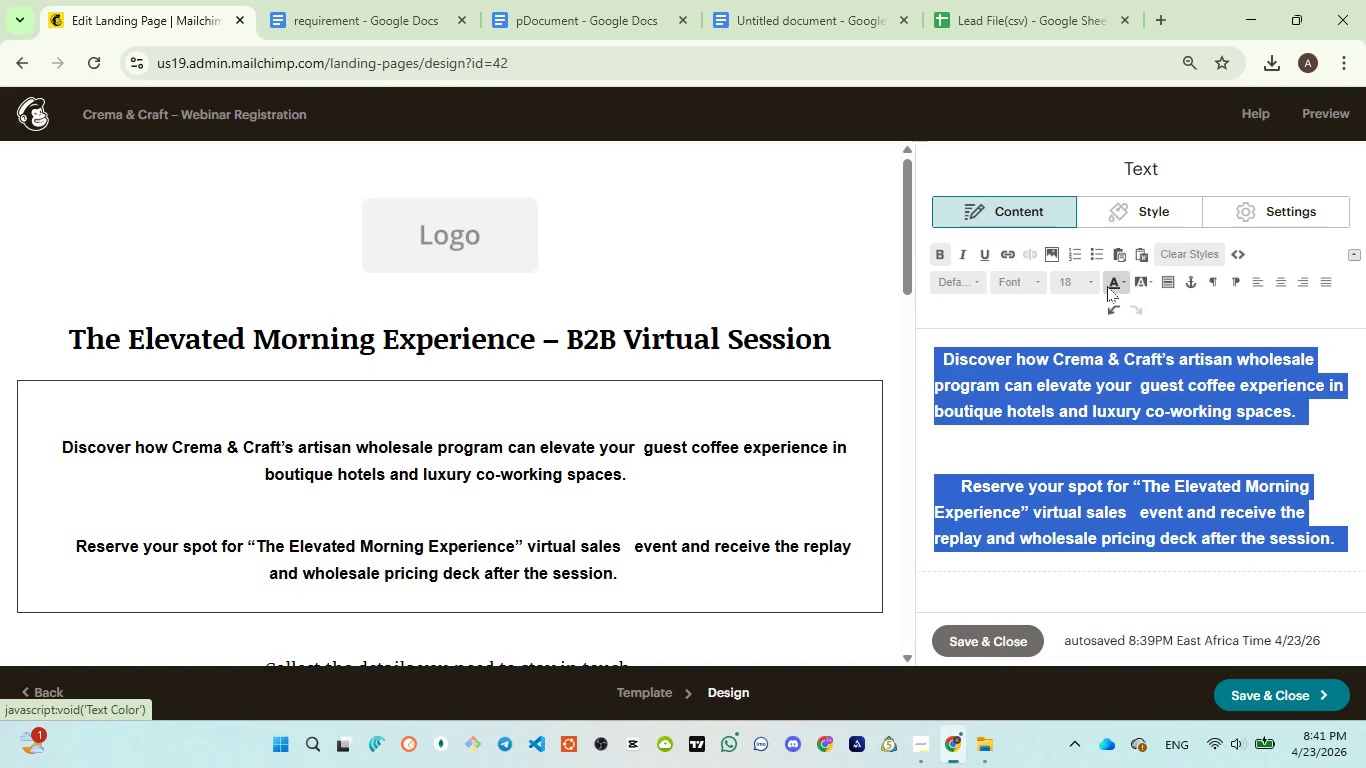 
scroll: coordinate [1078, 408], scroll_direction: down, amount: 3.0
 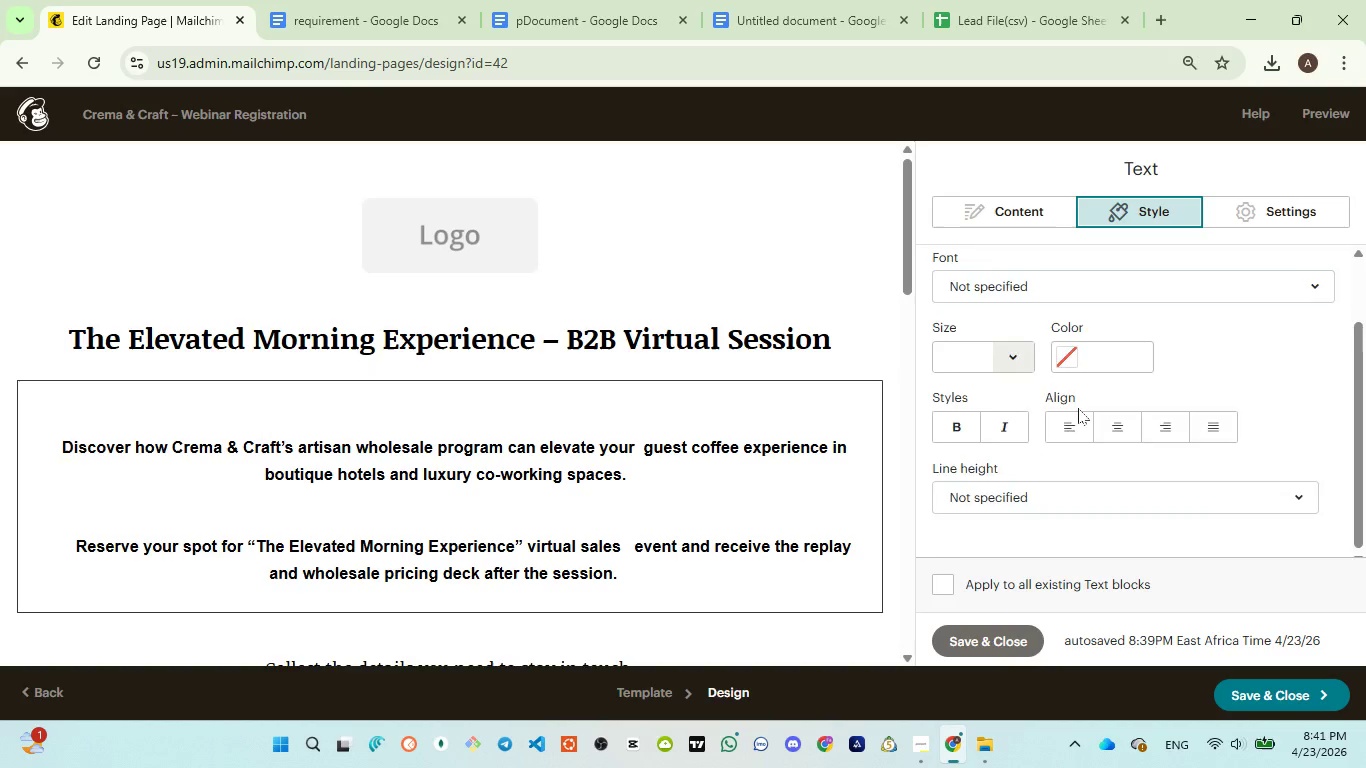 
scroll: coordinate [1078, 408], scroll_direction: up, amount: 3.0
 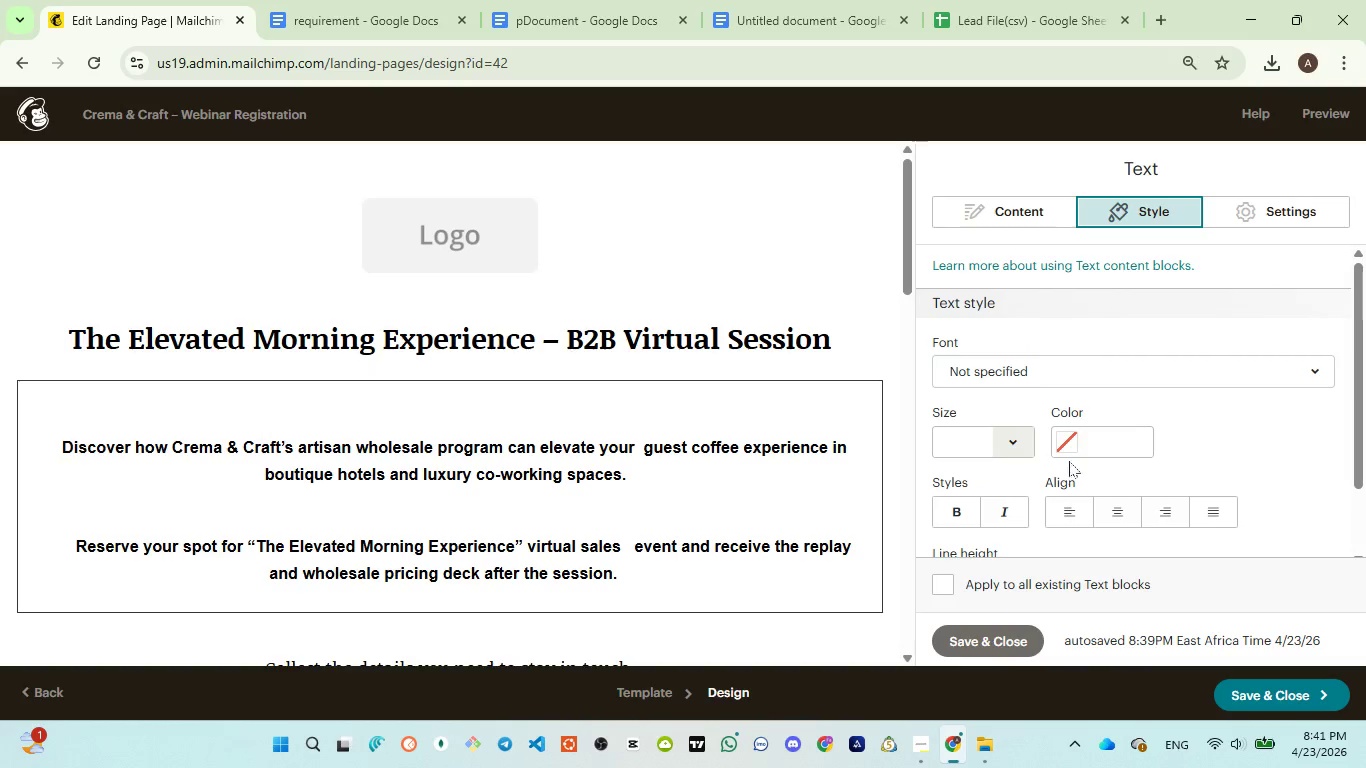 
left_click([1089, 441])
 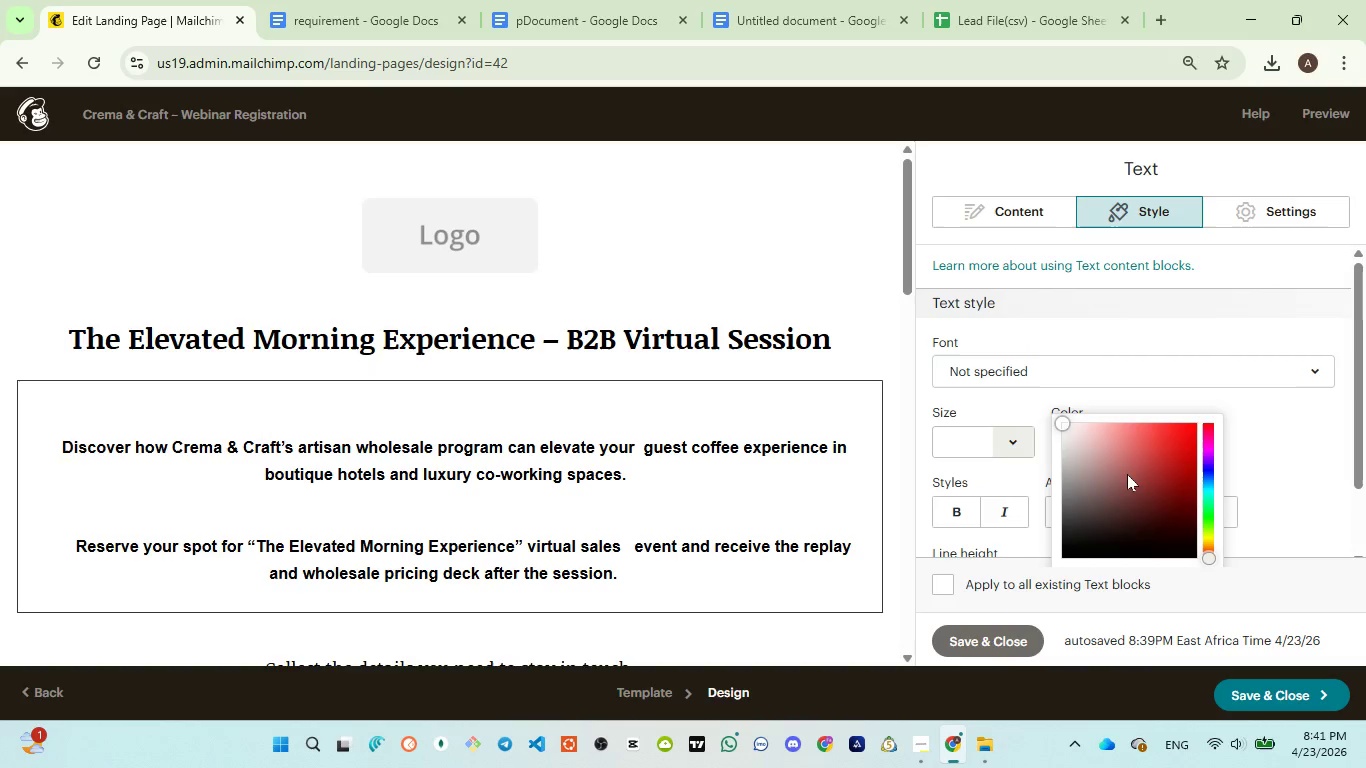 
scroll: coordinate [1135, 484], scroll_direction: down, amount: 3.0
 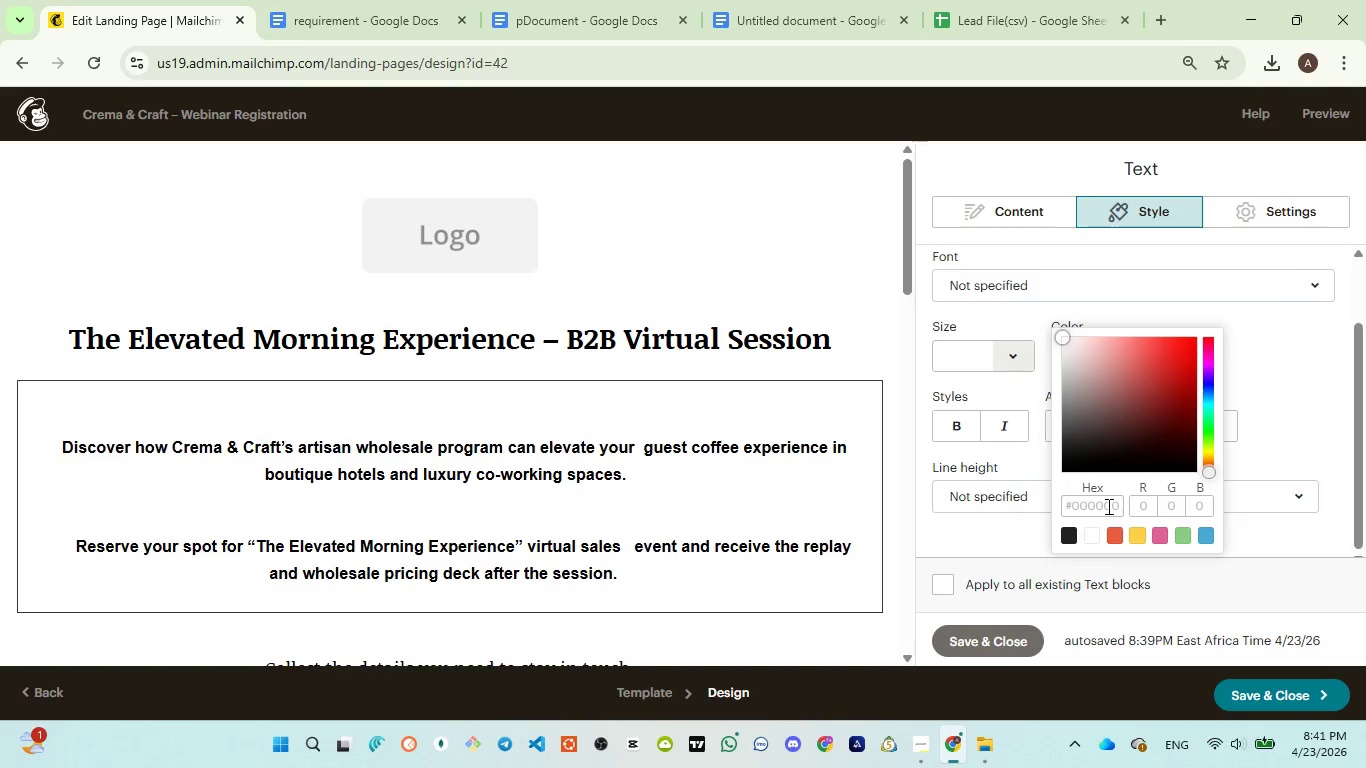 
double_click([1107, 506])
 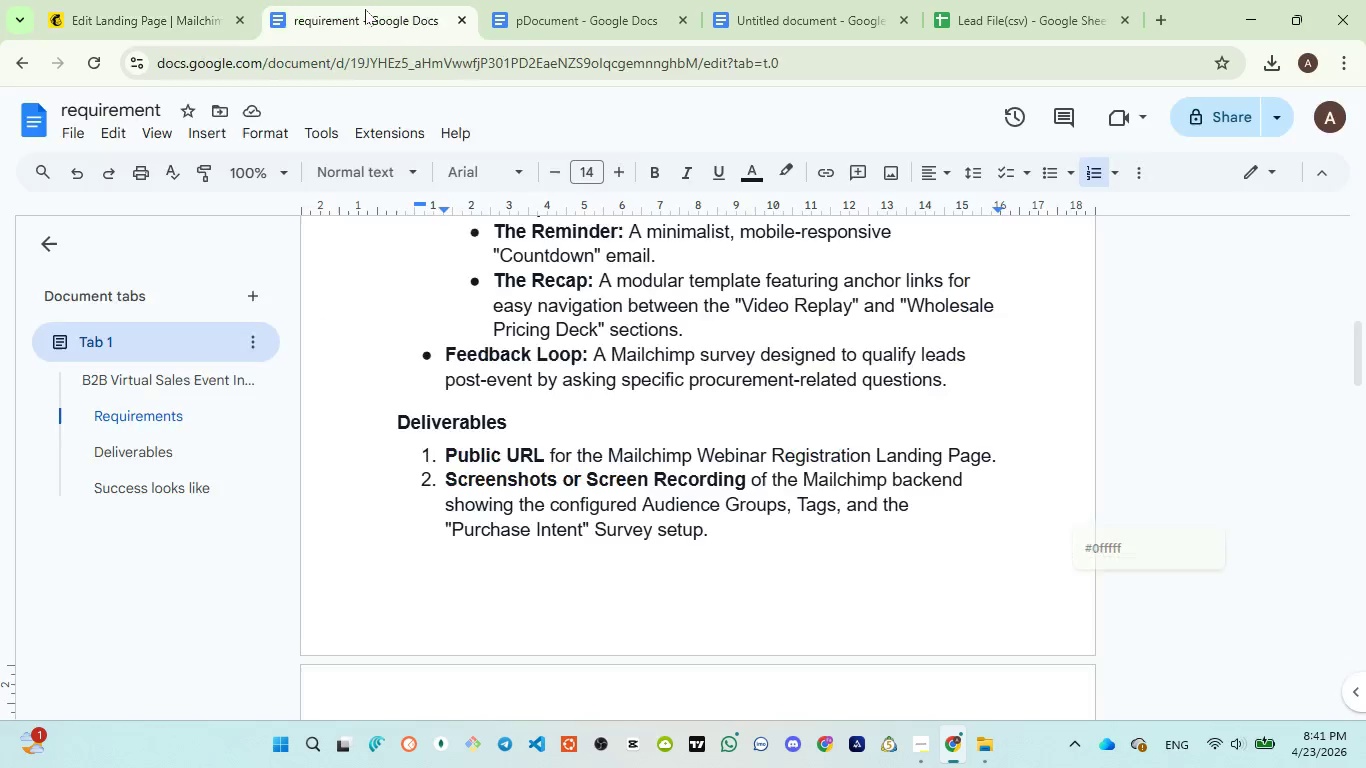 
left_click([560, 29])
 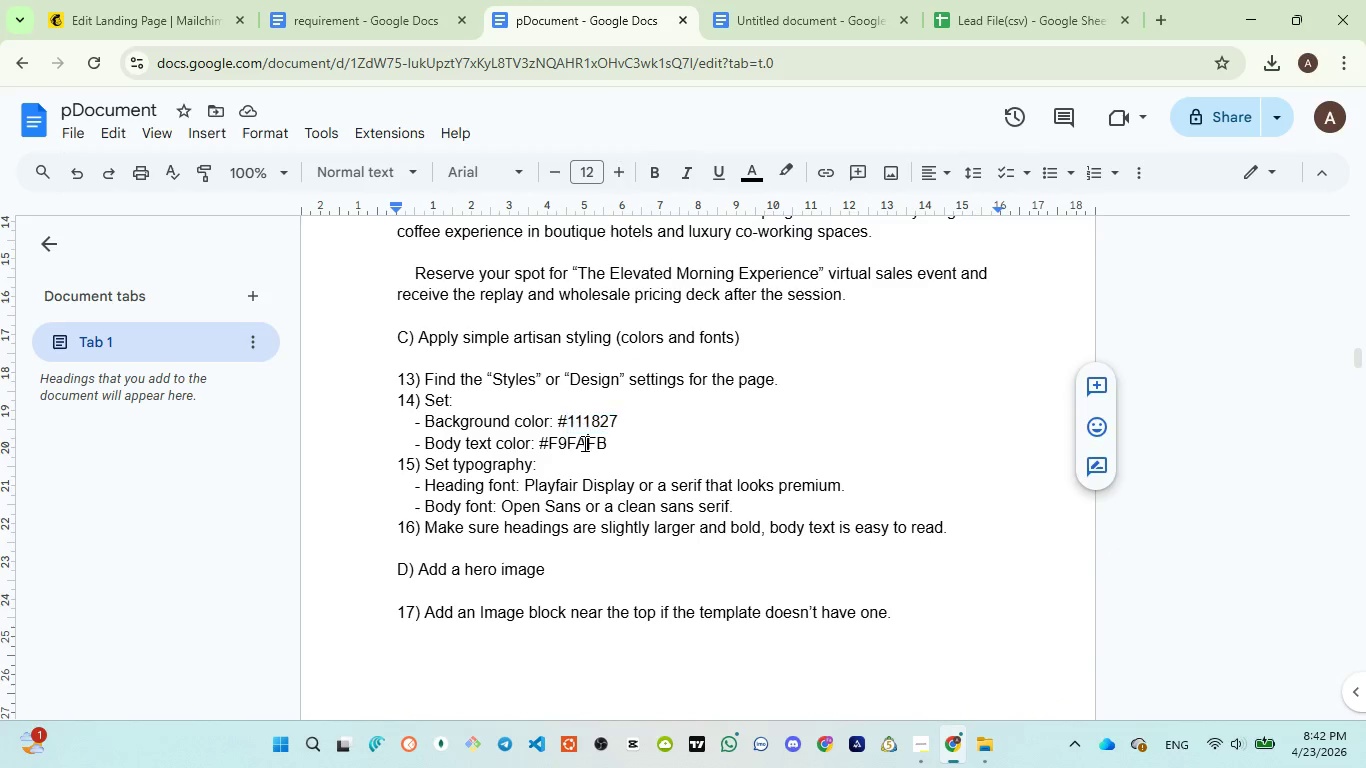 
double_click([583, 443])
 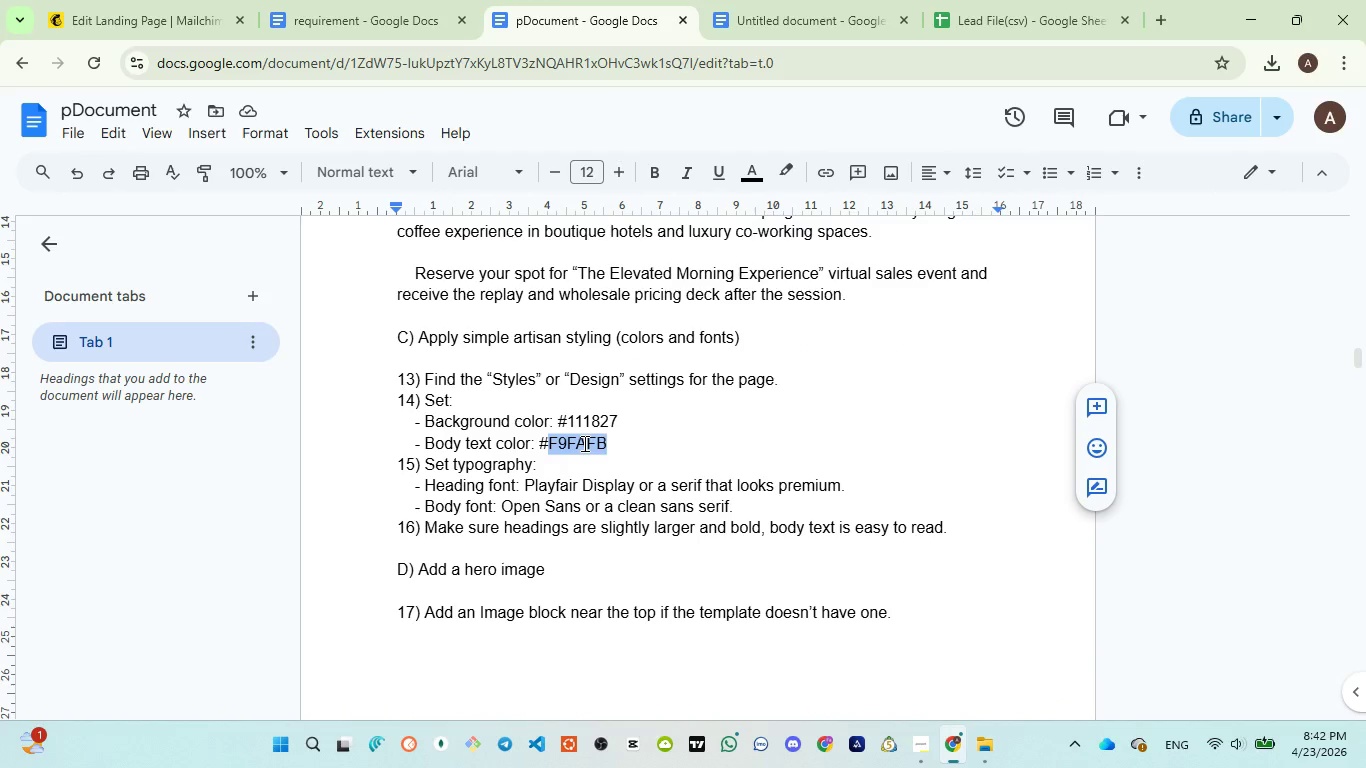 
key(Control+C)
 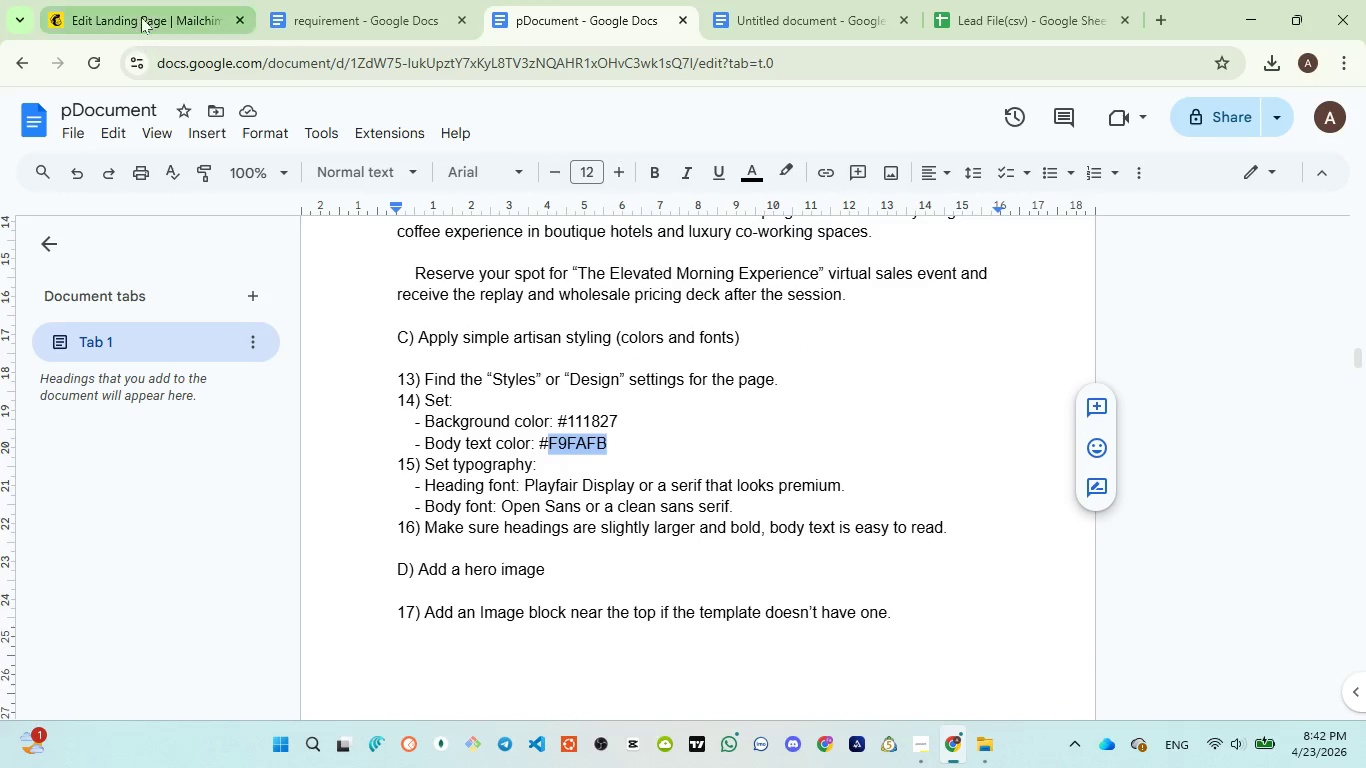 
left_click([141, 17])
 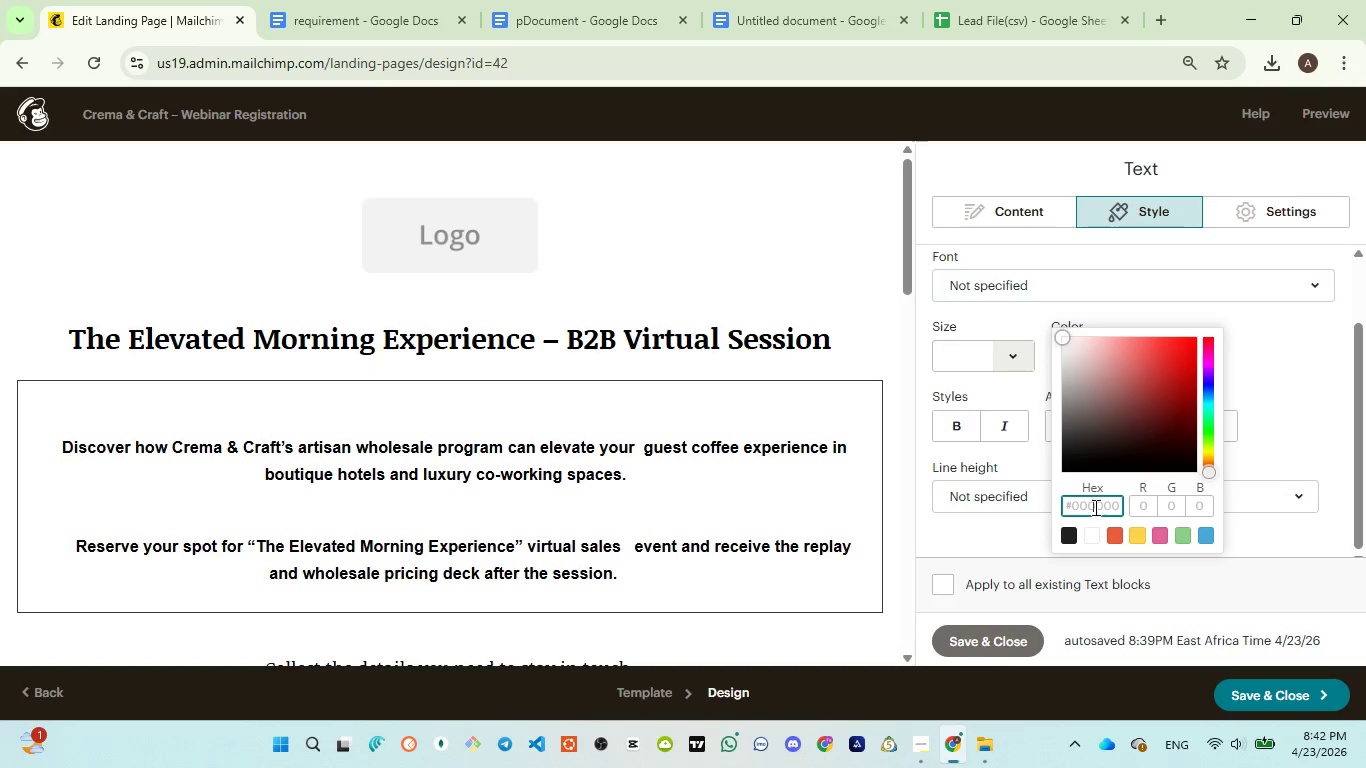 
key(Control+V)
 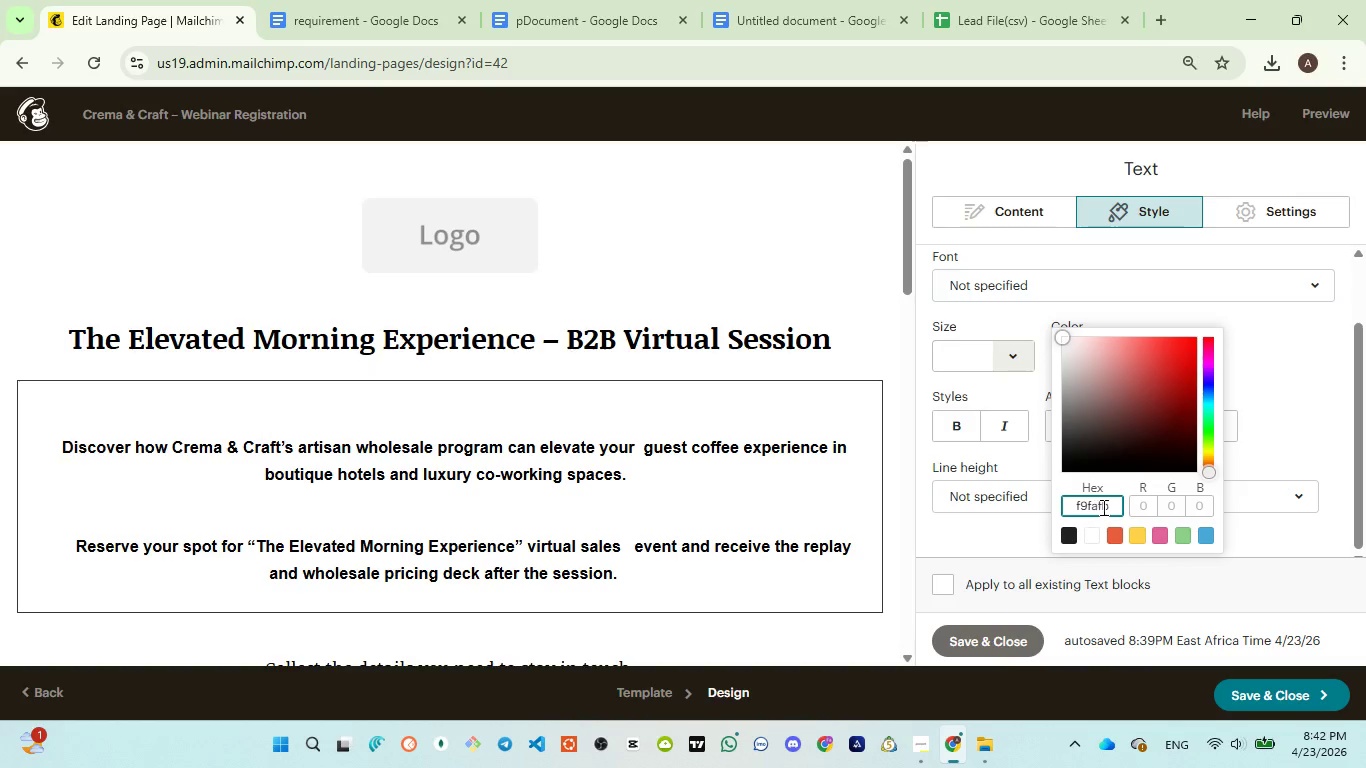 
mouse_move([1272, 506])
 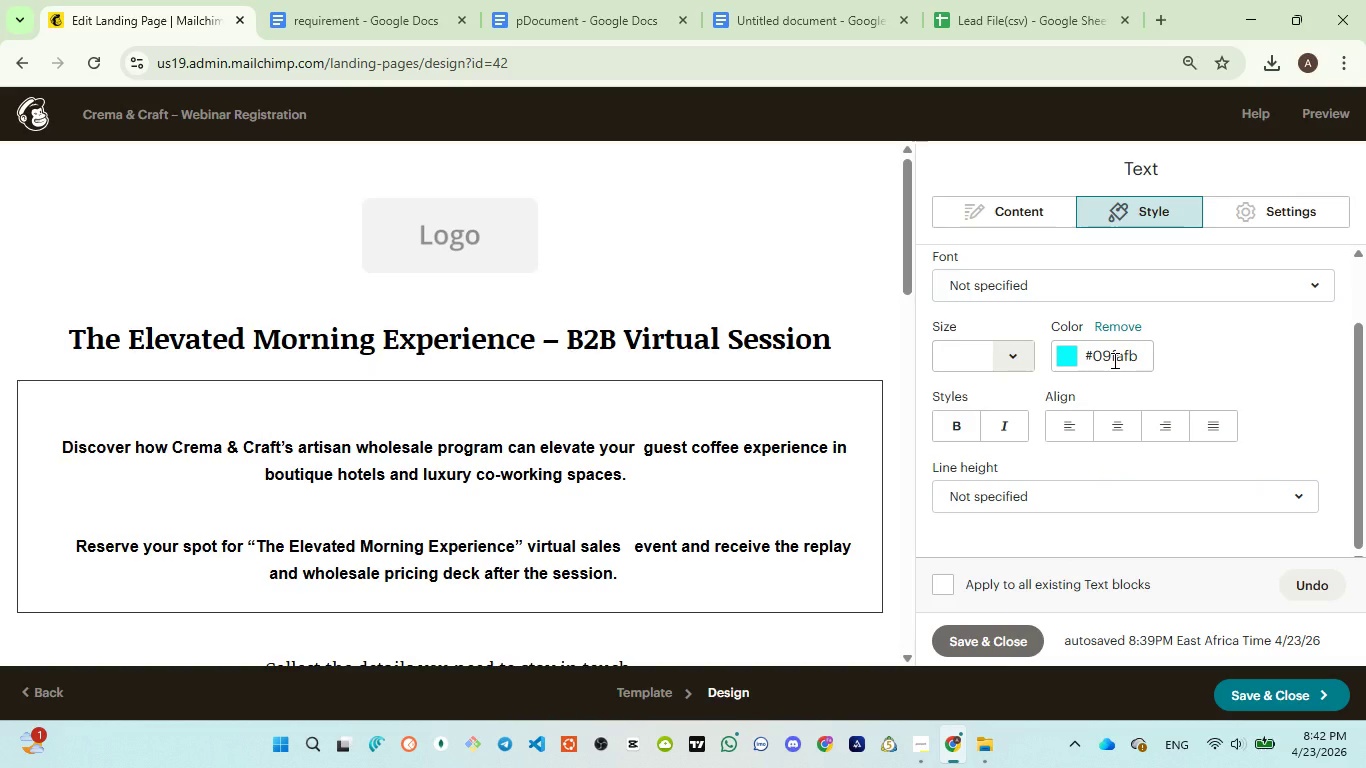 
double_click([1113, 360])
 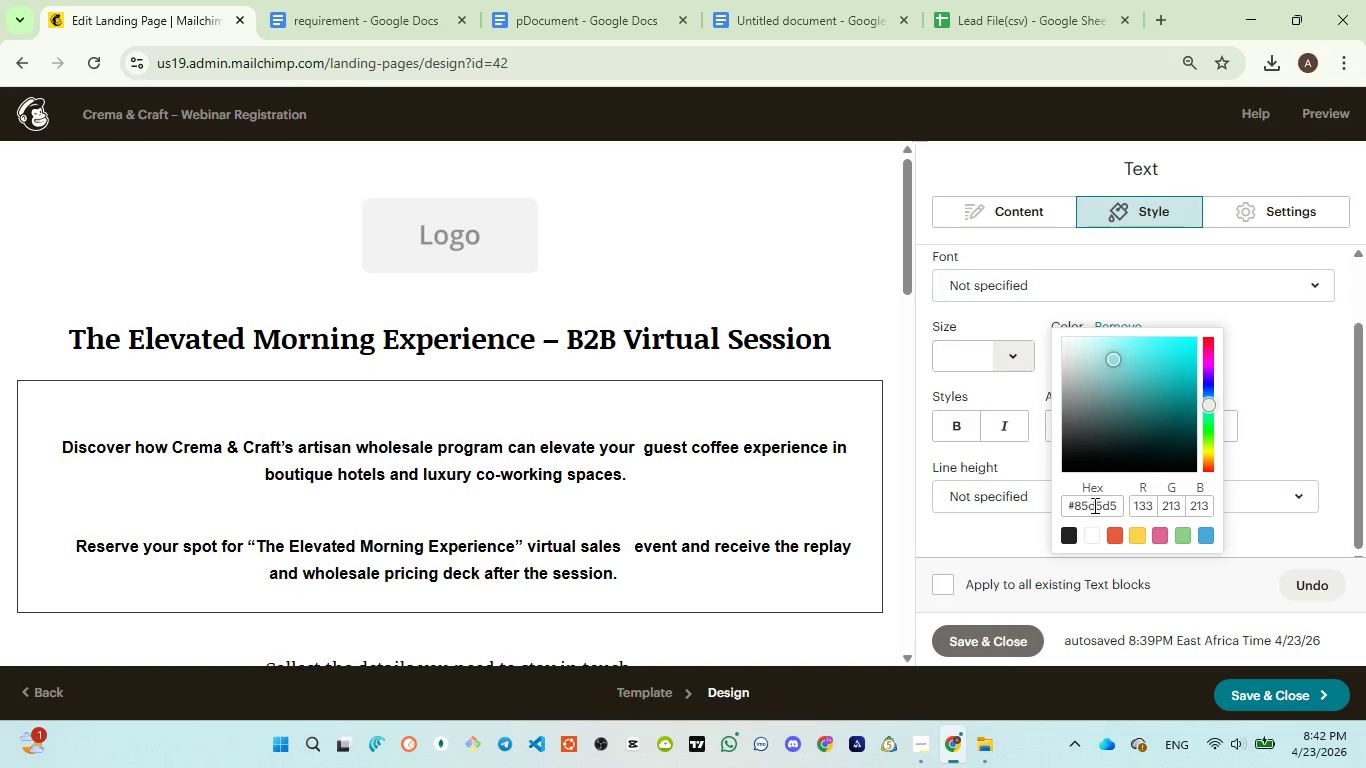 
double_click([1093, 501])
 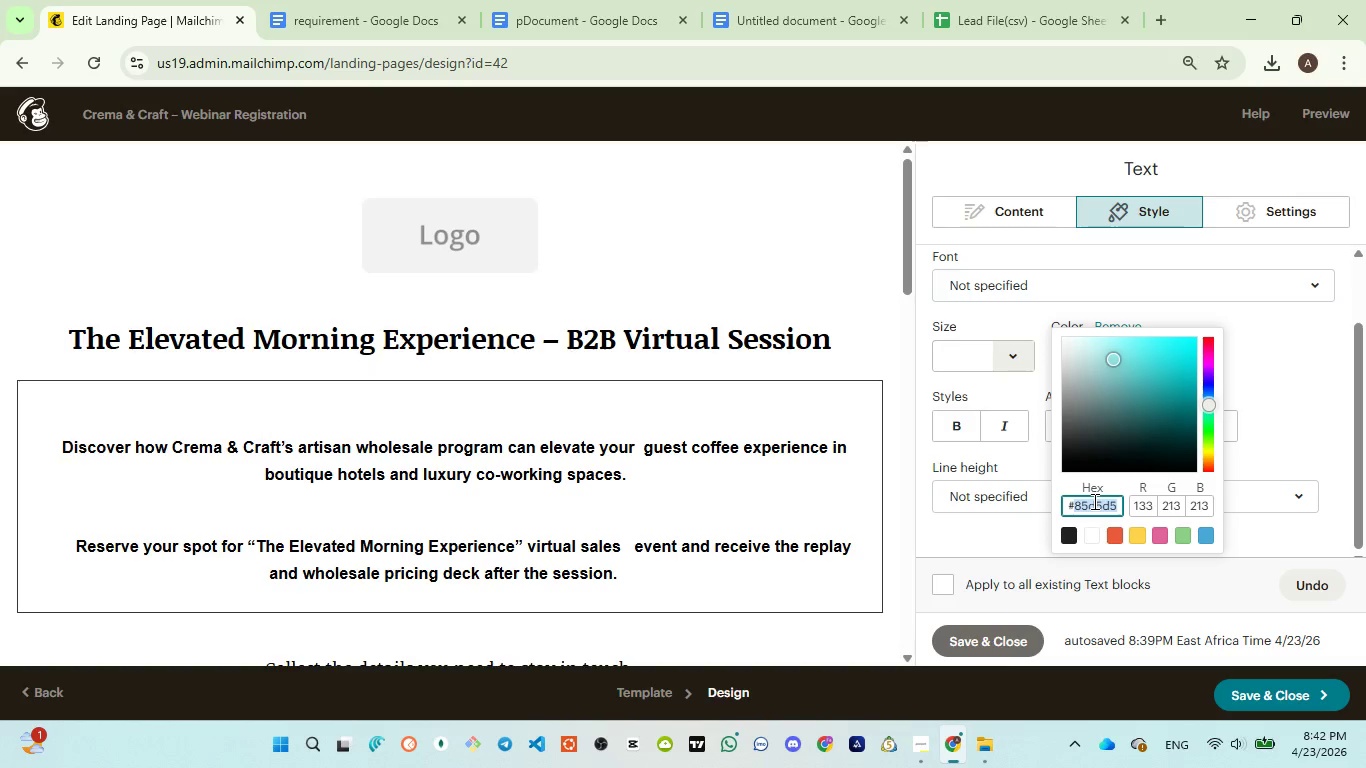 
key(Control+V)
 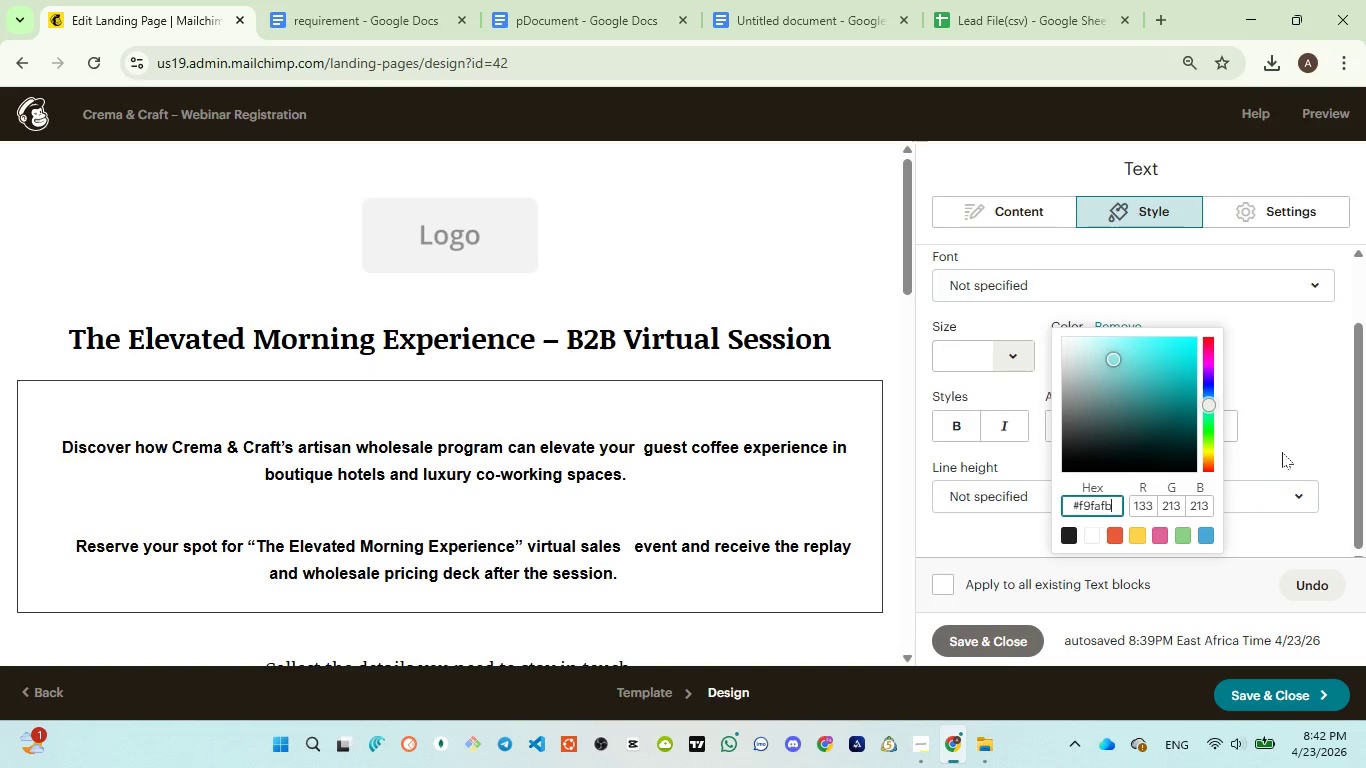 
left_click([1282, 452])
 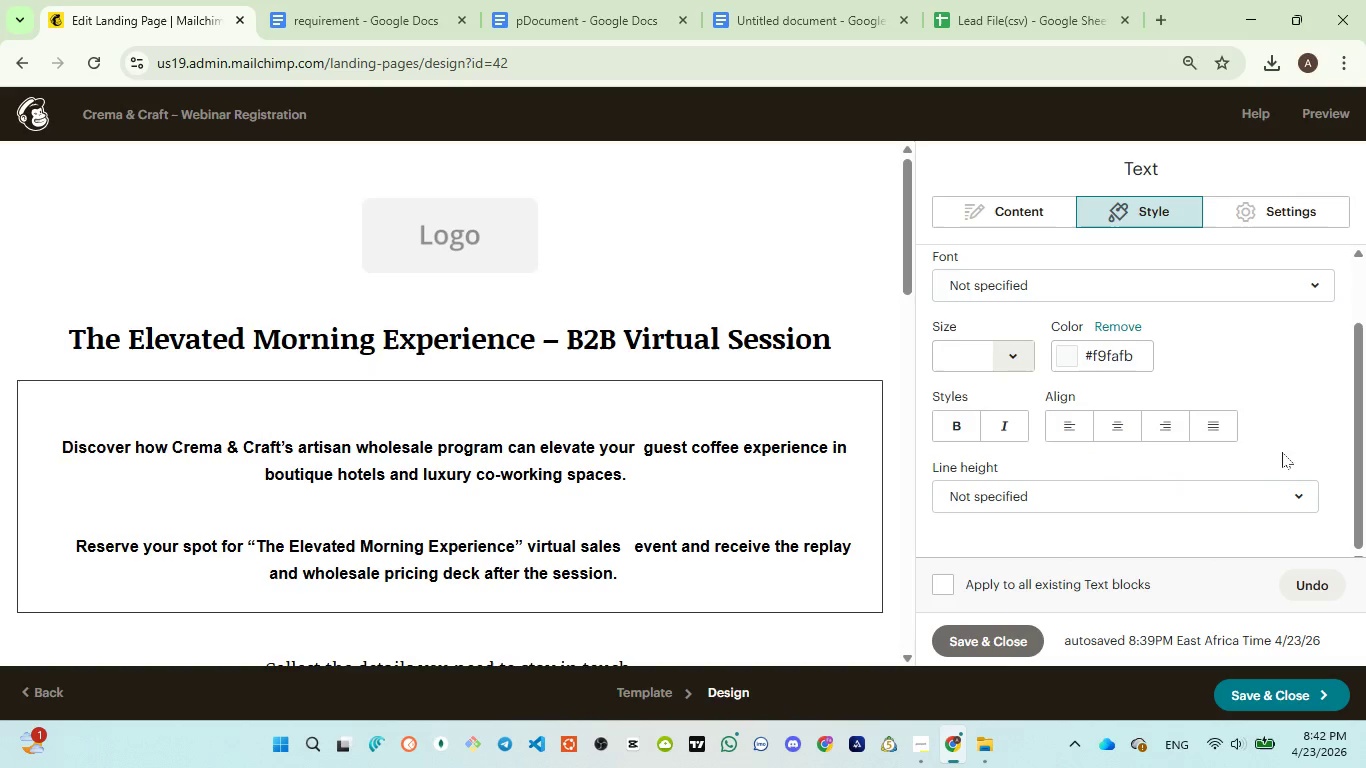 
left_click([989, 637])
 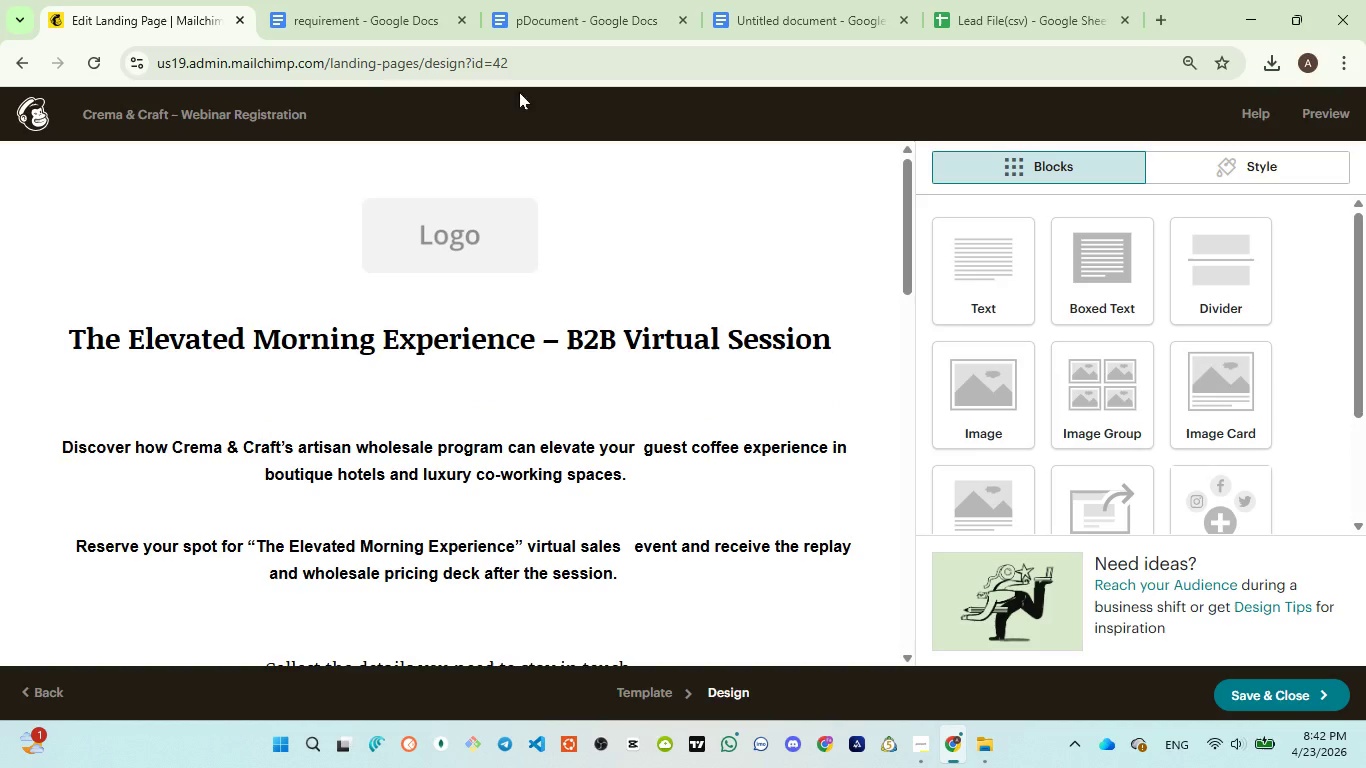 
left_click([556, 30])
 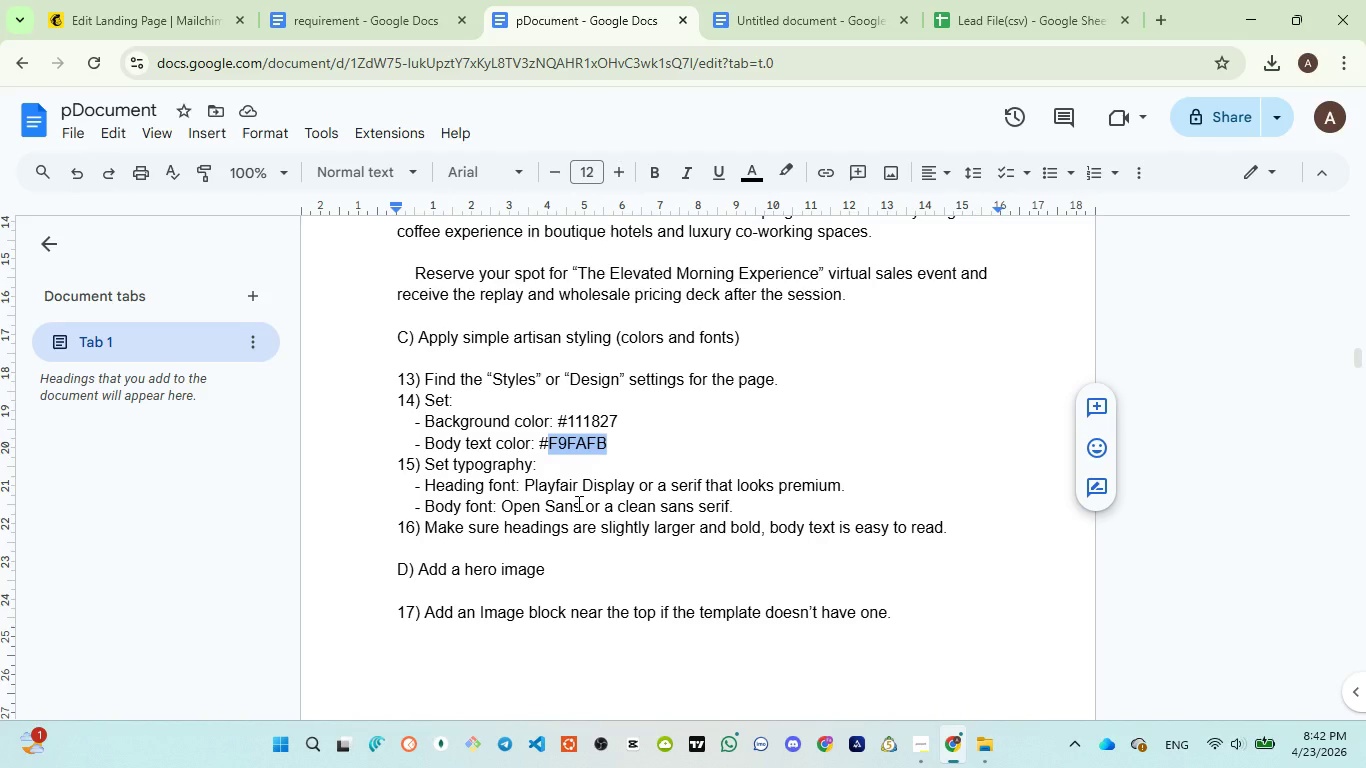 
scroll: coordinate [577, 503], scroll_direction: down, amount: 2.0
 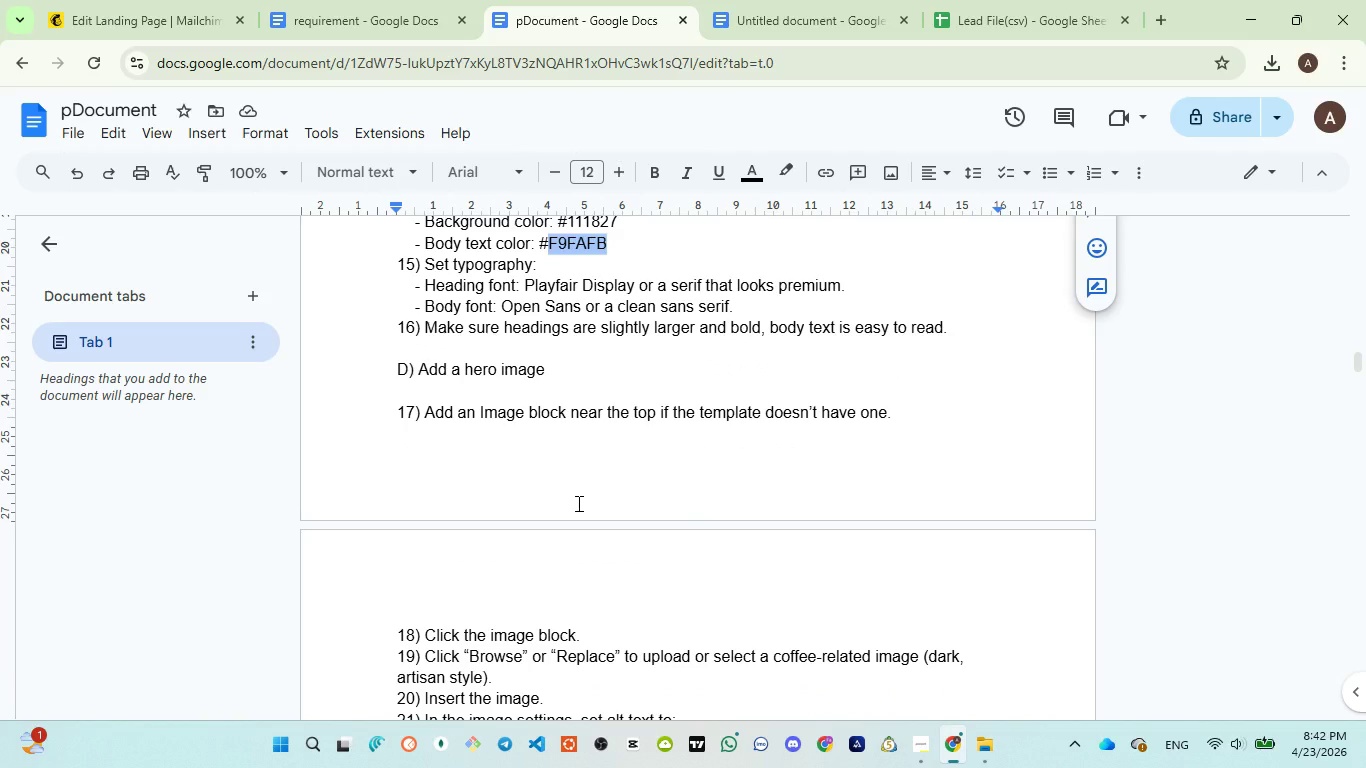 
wait(8.52)
 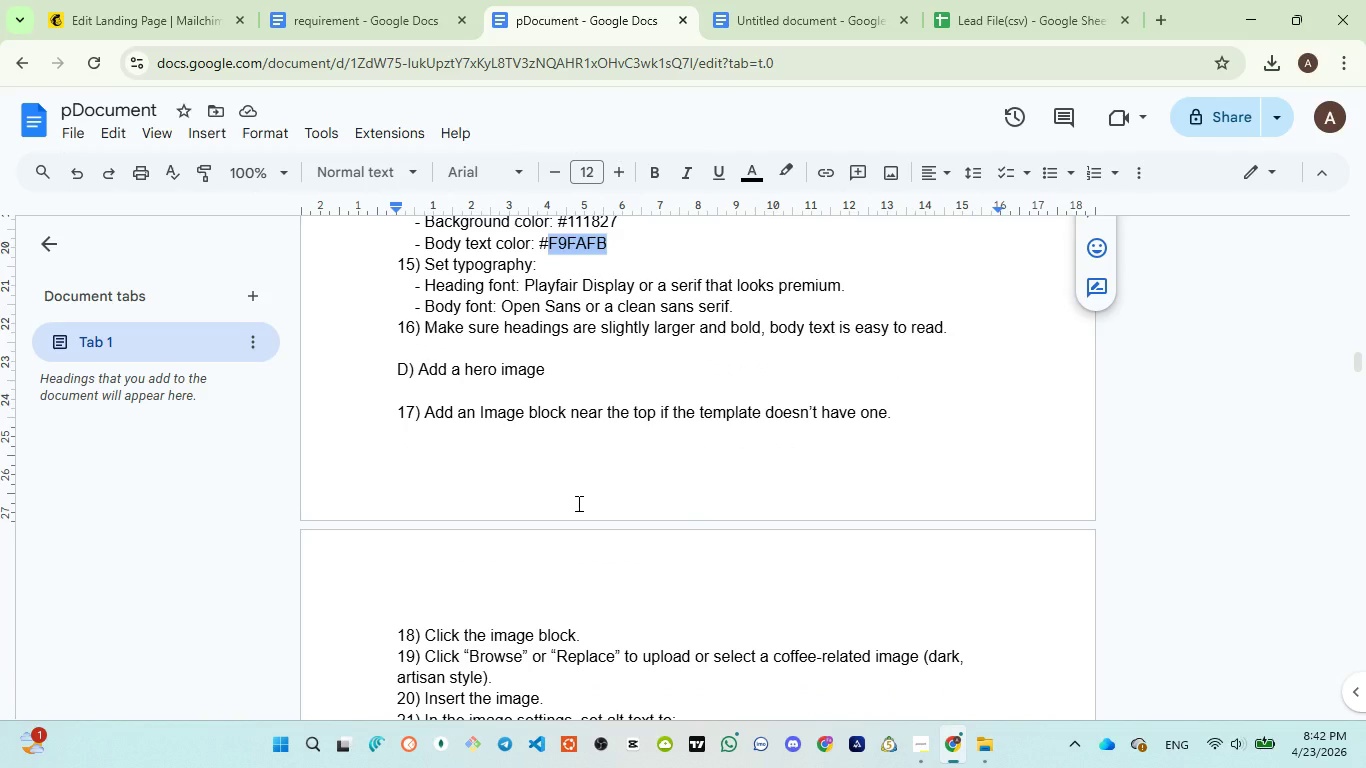 
left_click([73, 0])
 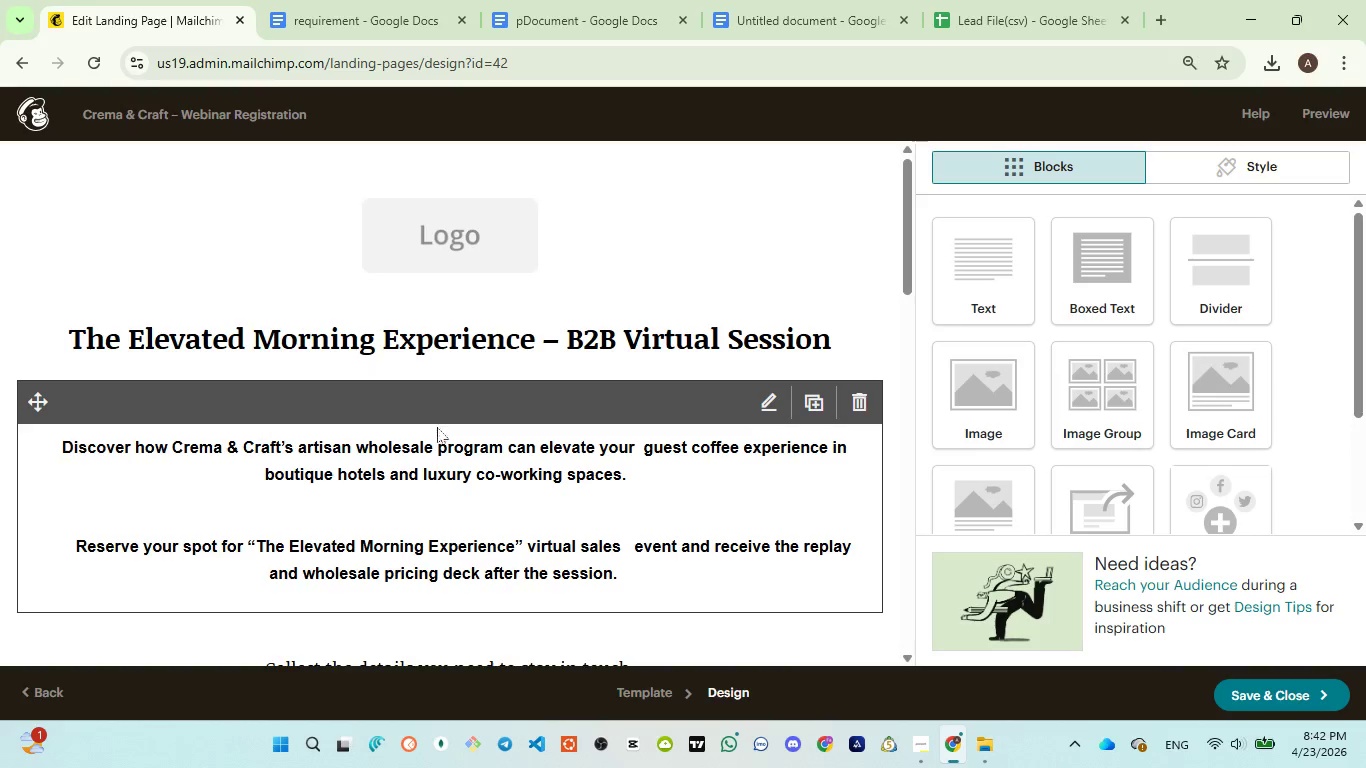 
scroll: coordinate [438, 431], scroll_direction: down, amount: 8.0
 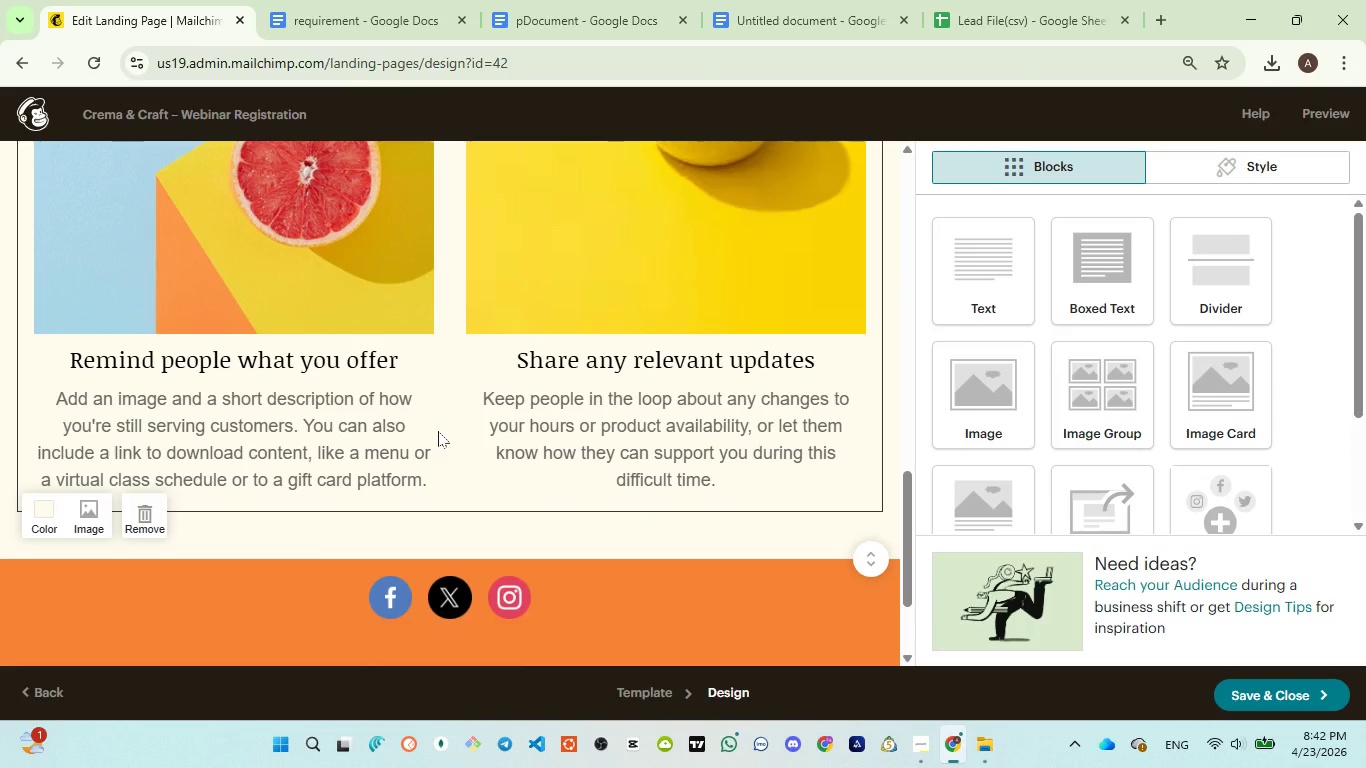 
scroll: coordinate [438, 431], scroll_direction: up, amount: 4.0
 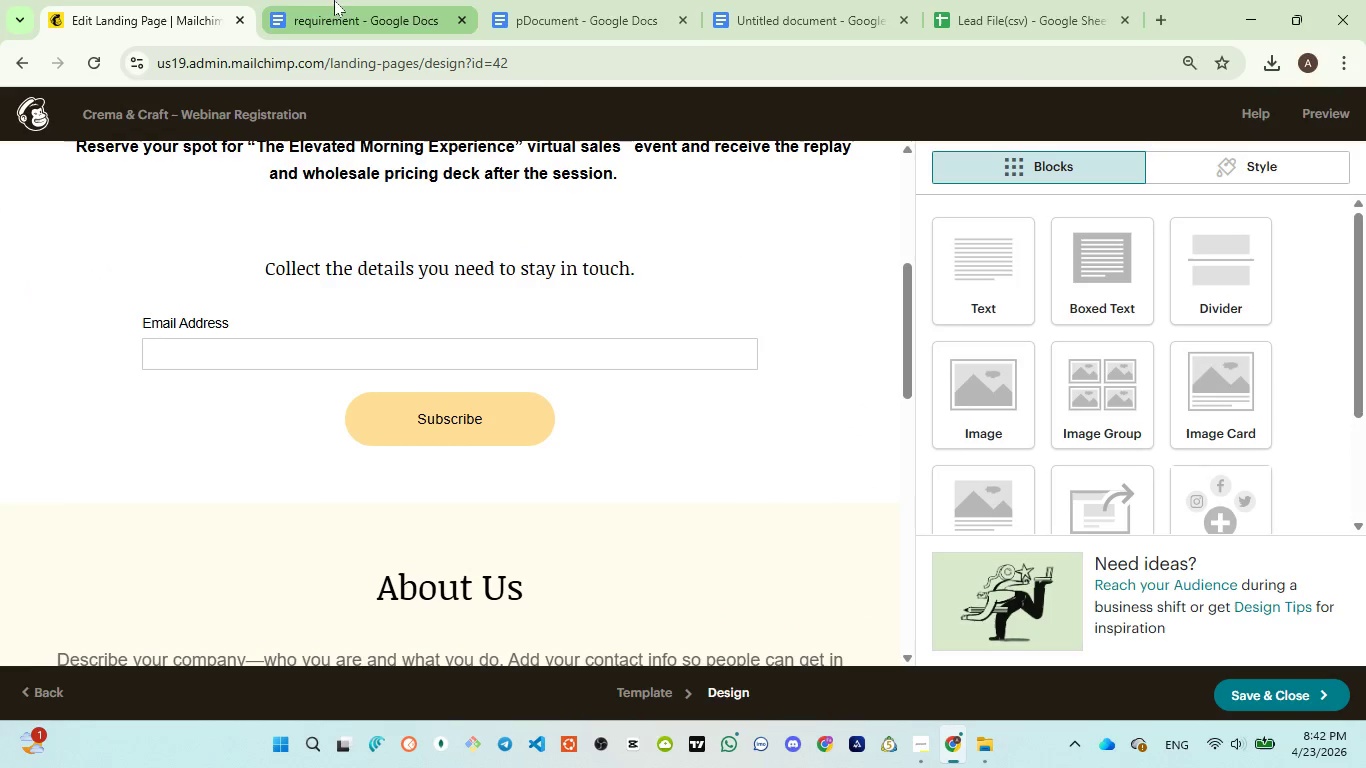 
left_click([579, 15])
 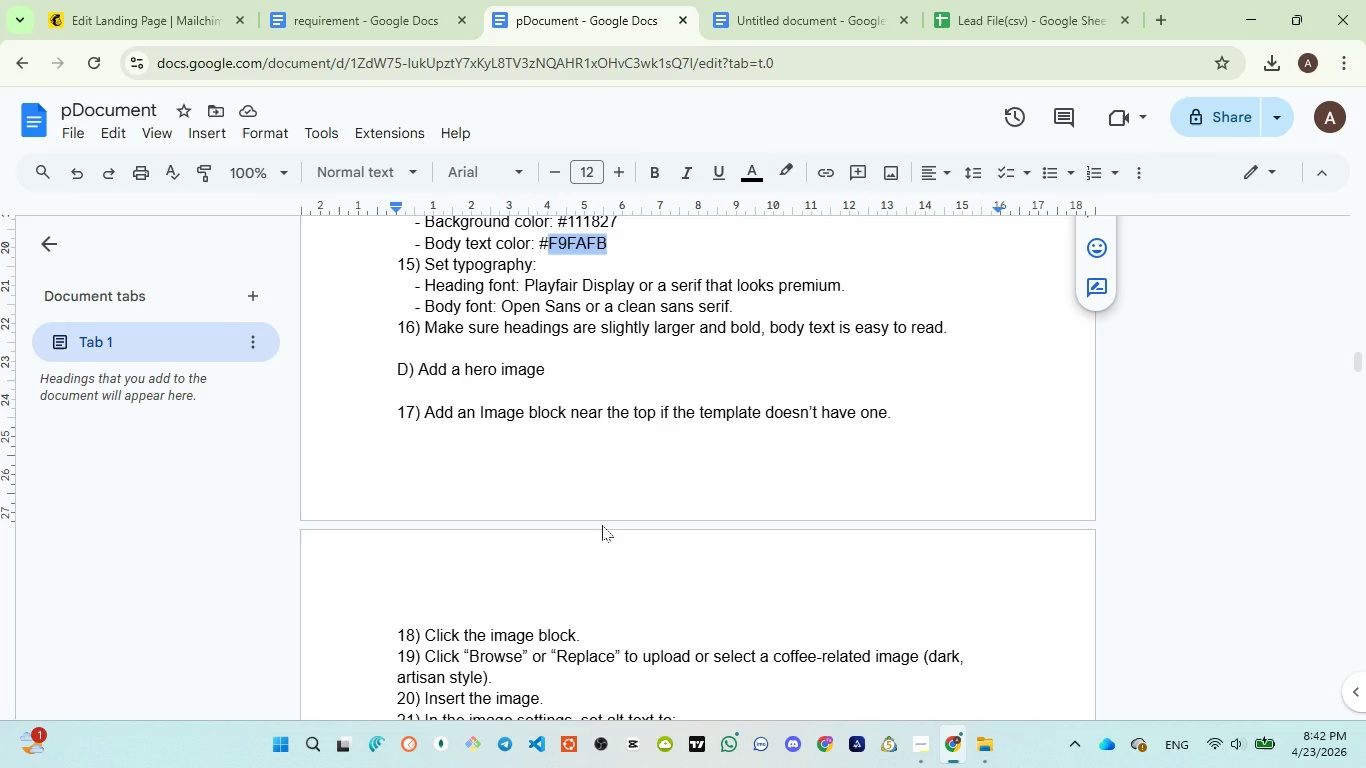 
scroll: coordinate [606, 530], scroll_direction: down, amount: 2.0
 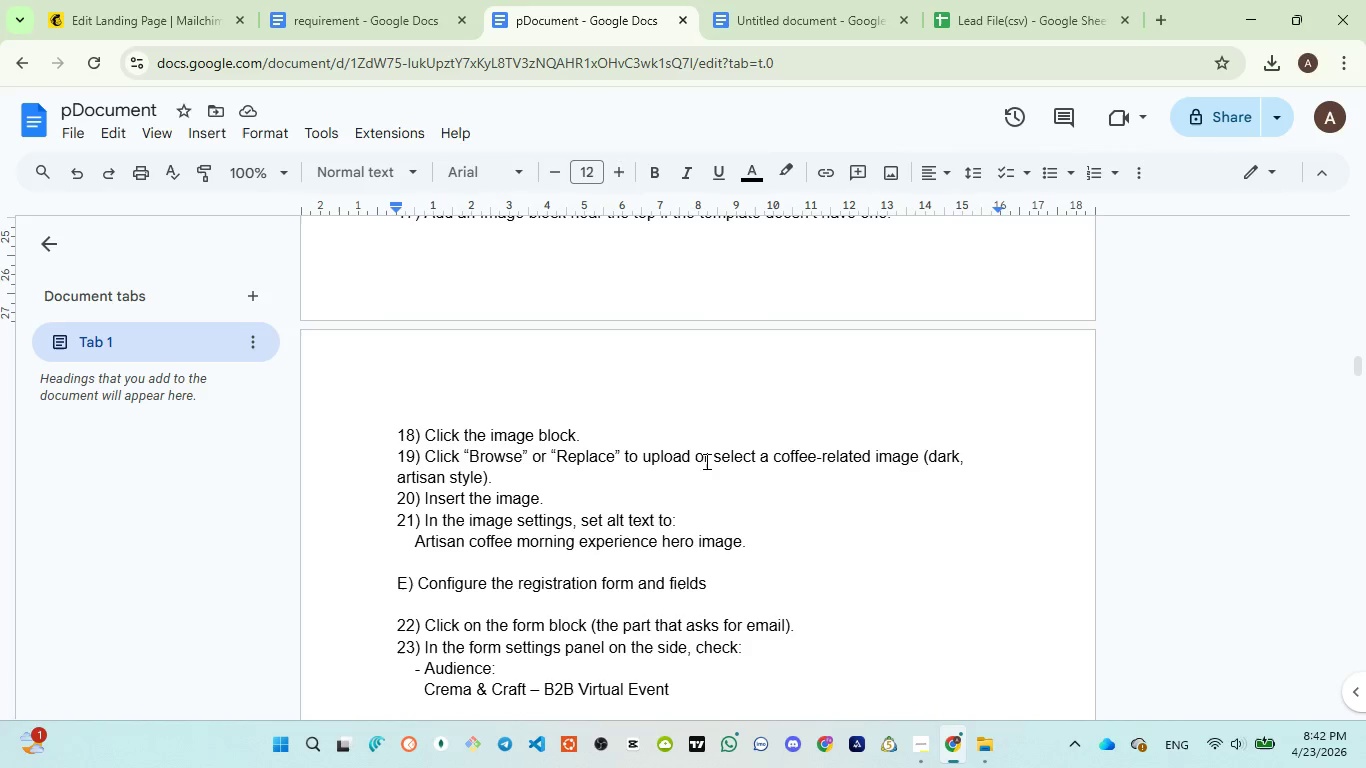 
wait(6.09)
 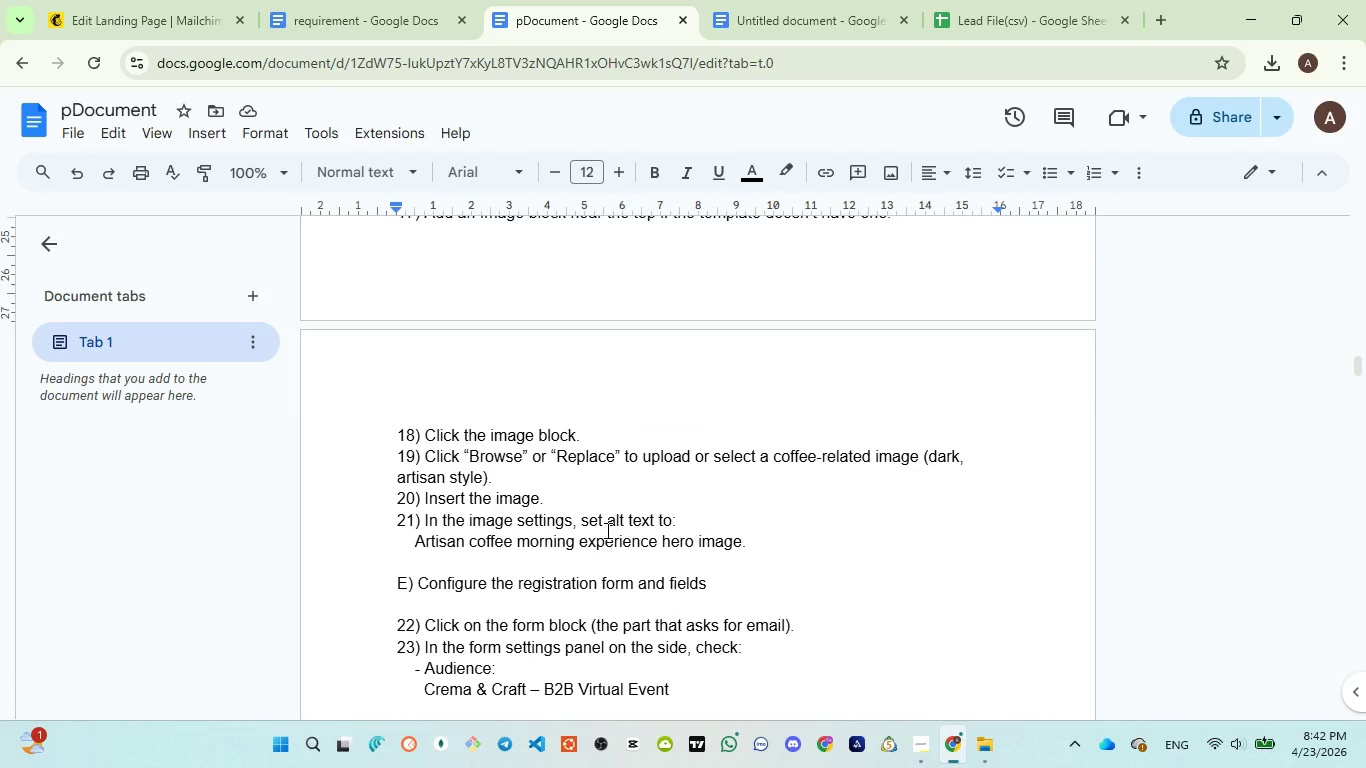 
left_click_drag(start_coordinate=[715, 455], to_coordinate=[918, 452])
 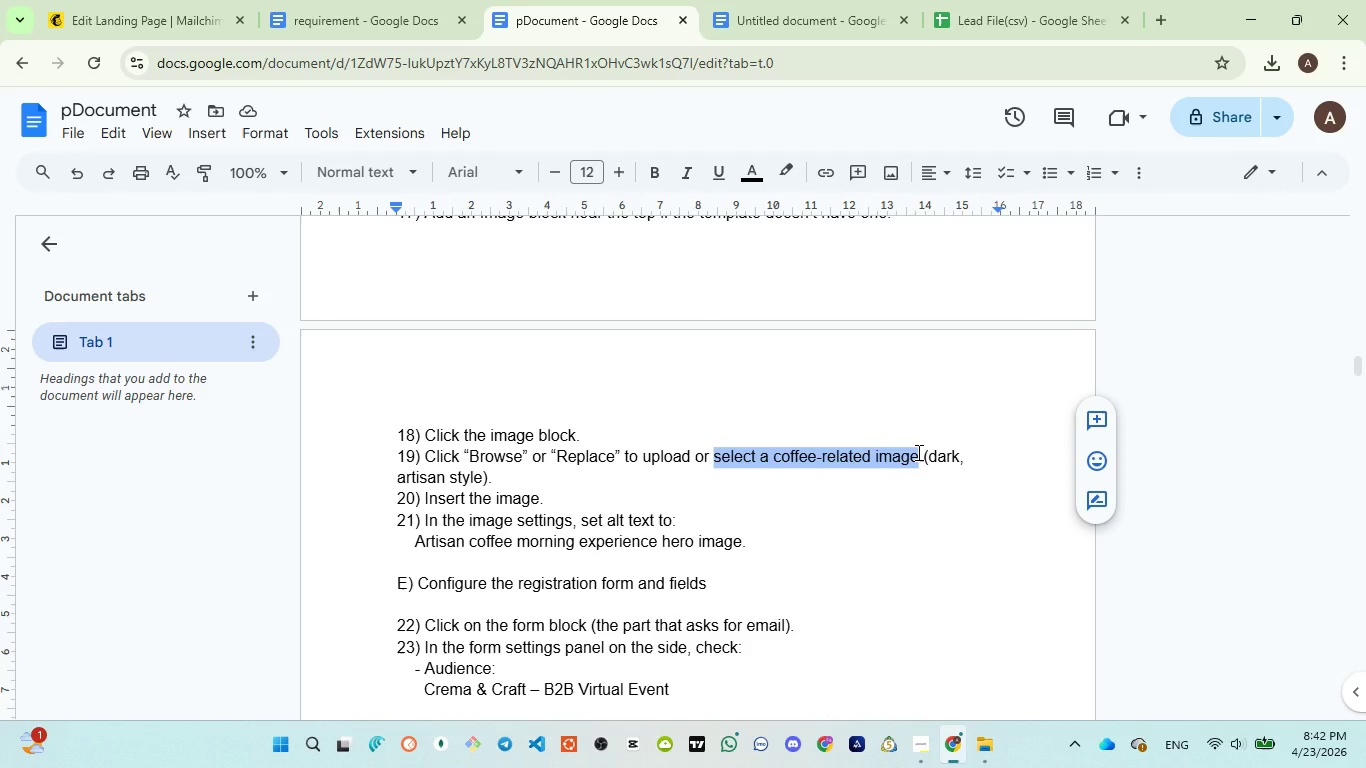 
key(Control+C)
 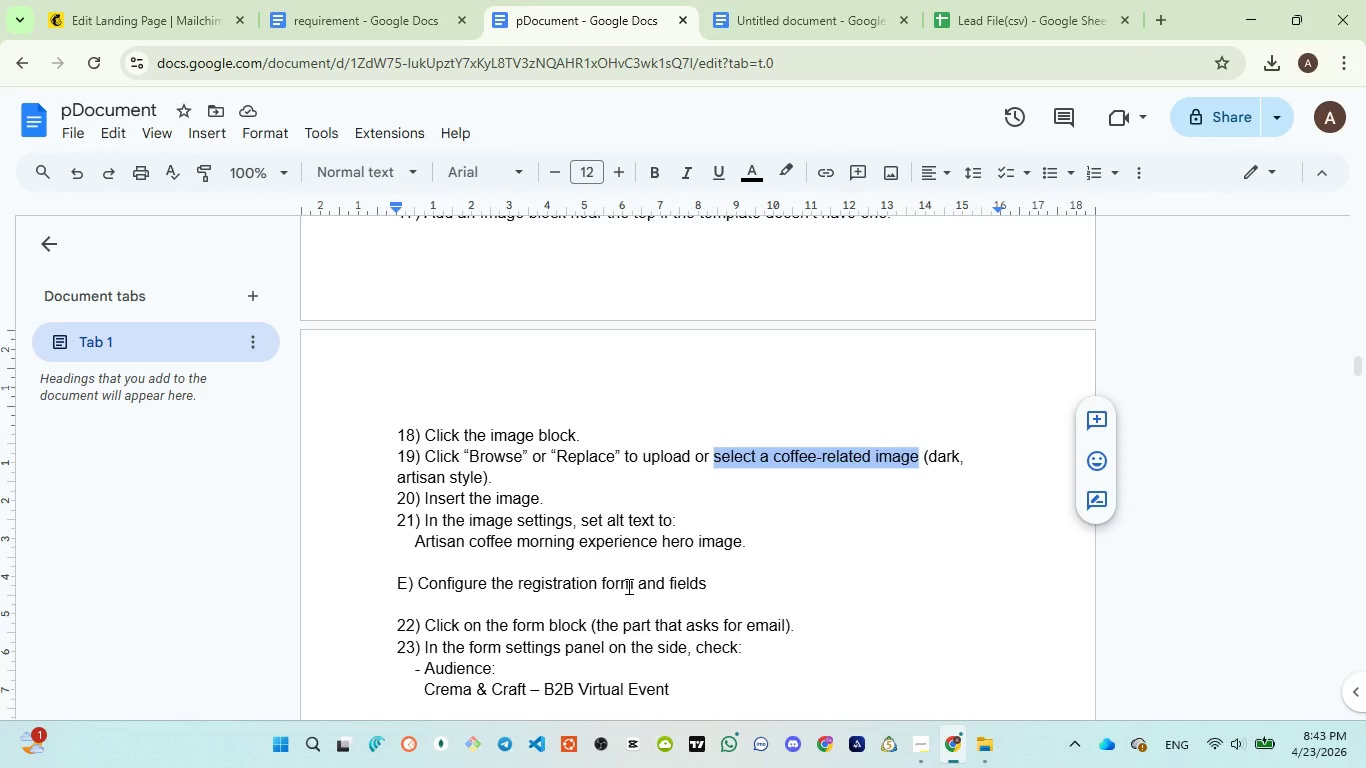 
scroll: coordinate [627, 586], scroll_direction: down, amount: 1.0
 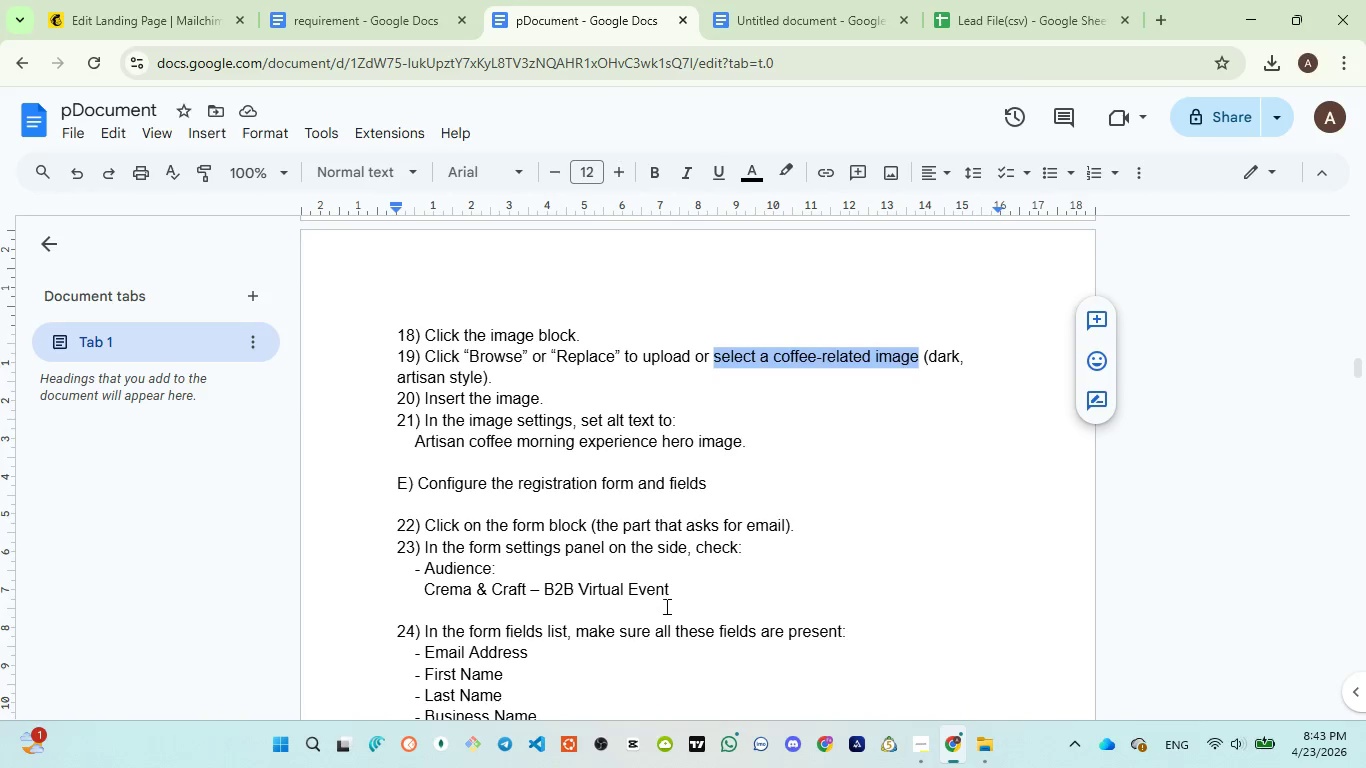 
wait(9.85)
 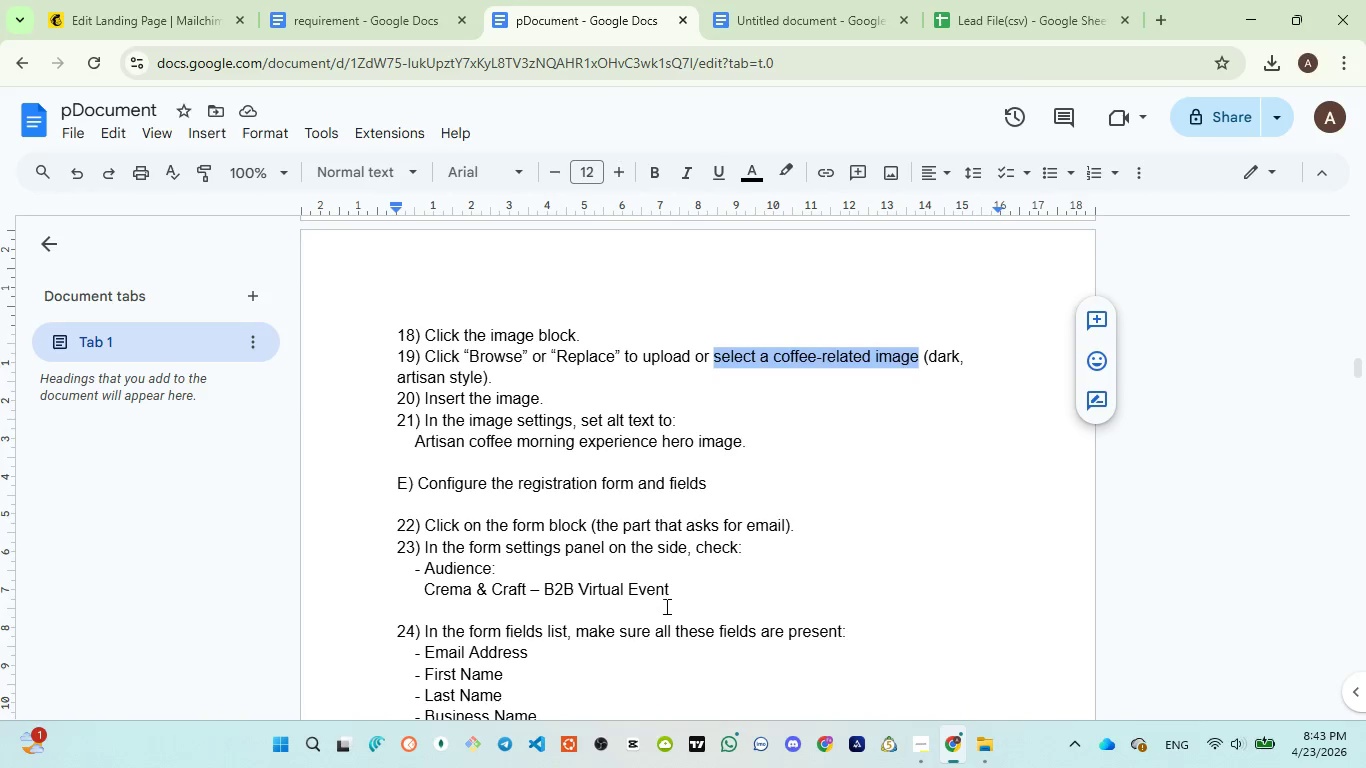 
scroll: coordinate [726, 621], scroll_direction: down, amount: 5.0
 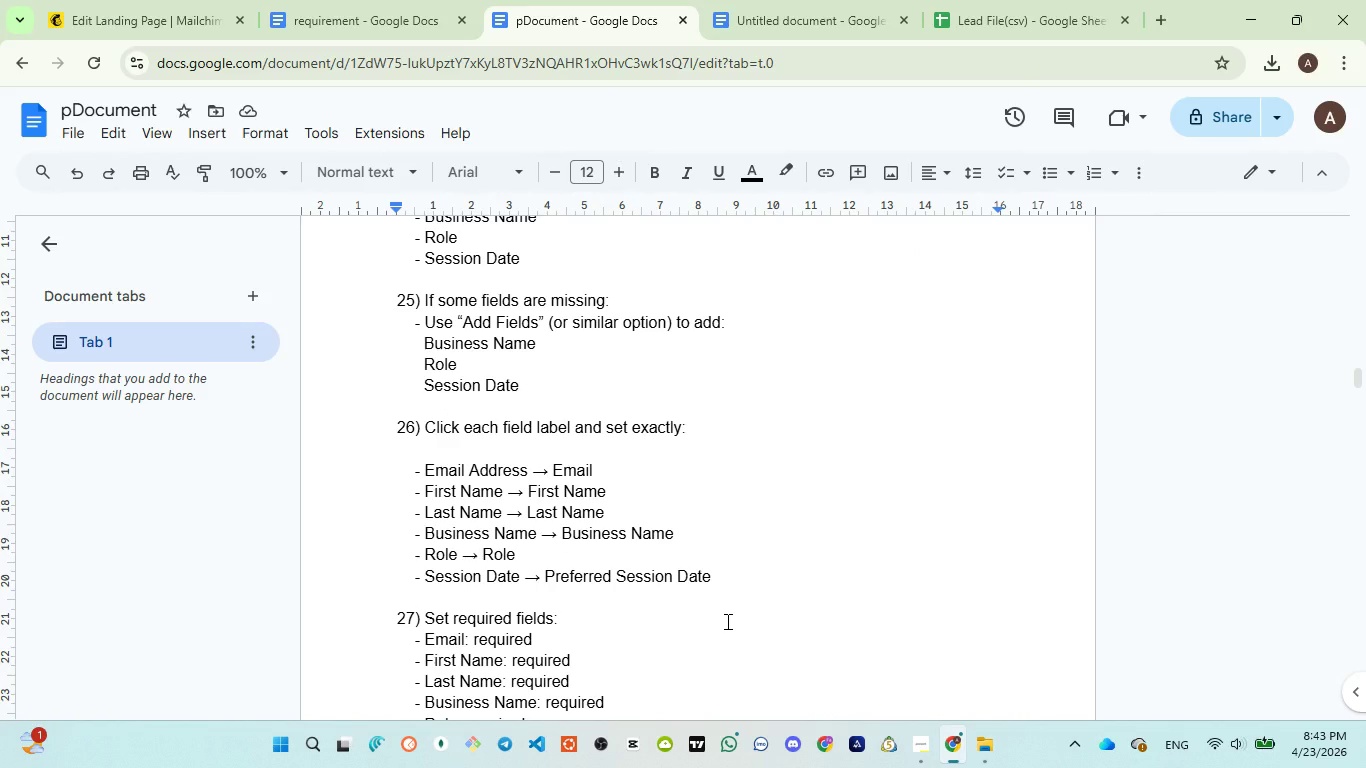 
wait(7.69)
 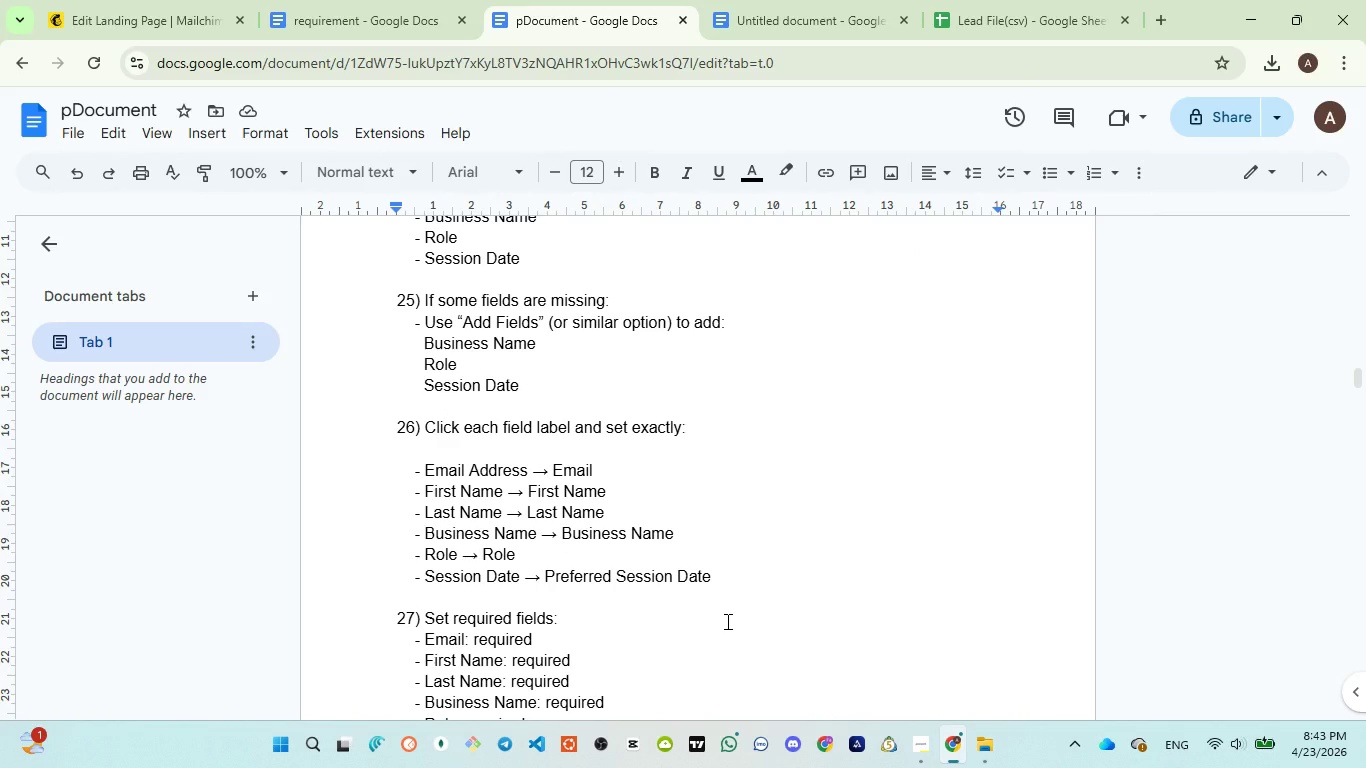 
left_click([355, 27])
 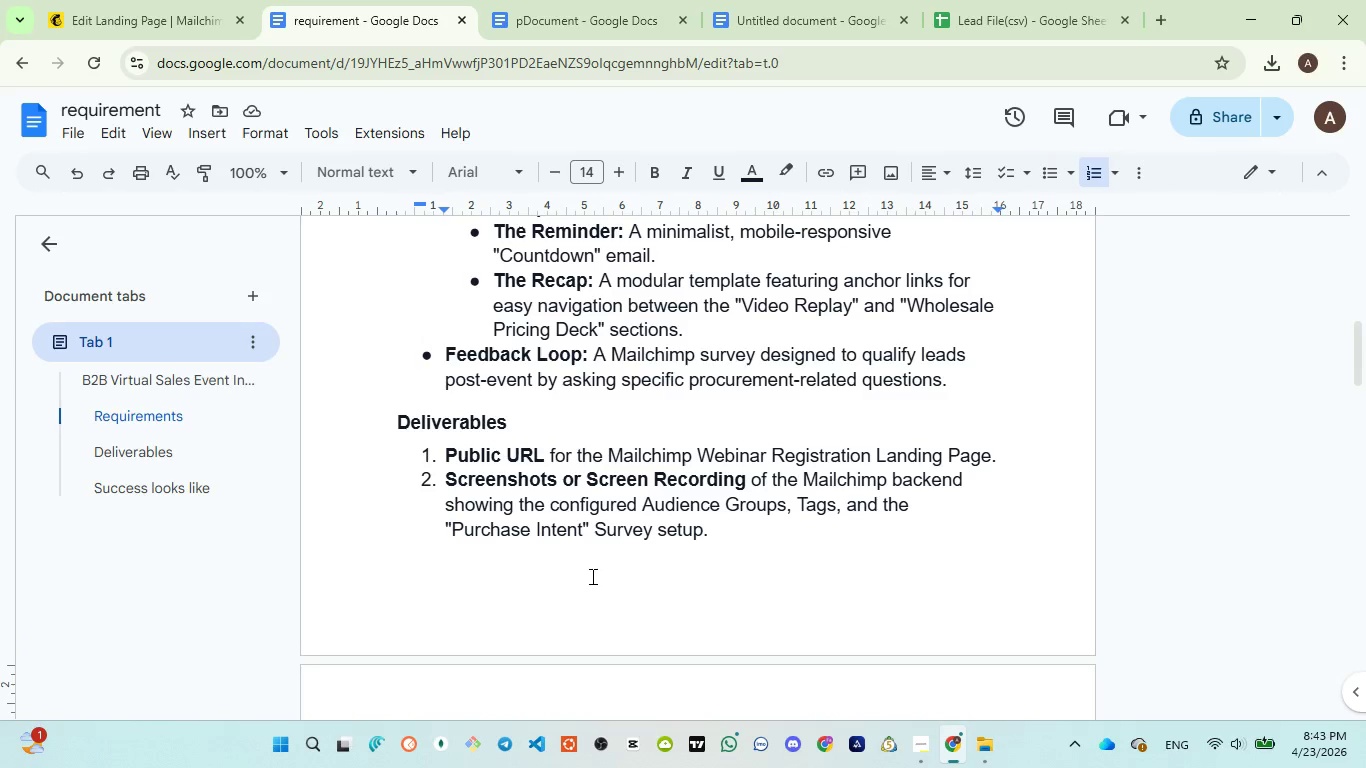 
scroll: coordinate [591, 575], scroll_direction: up, amount: 14.0
 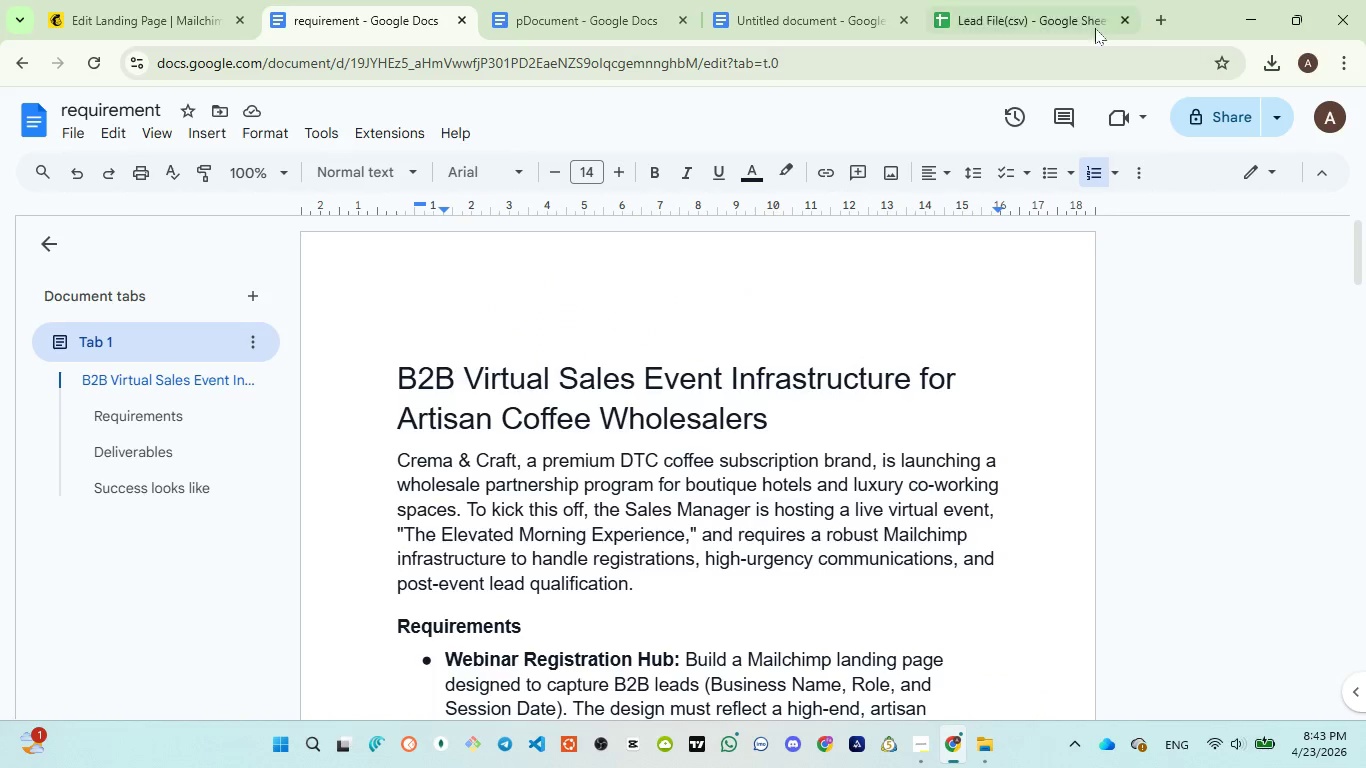 
left_click([1163, 20])
 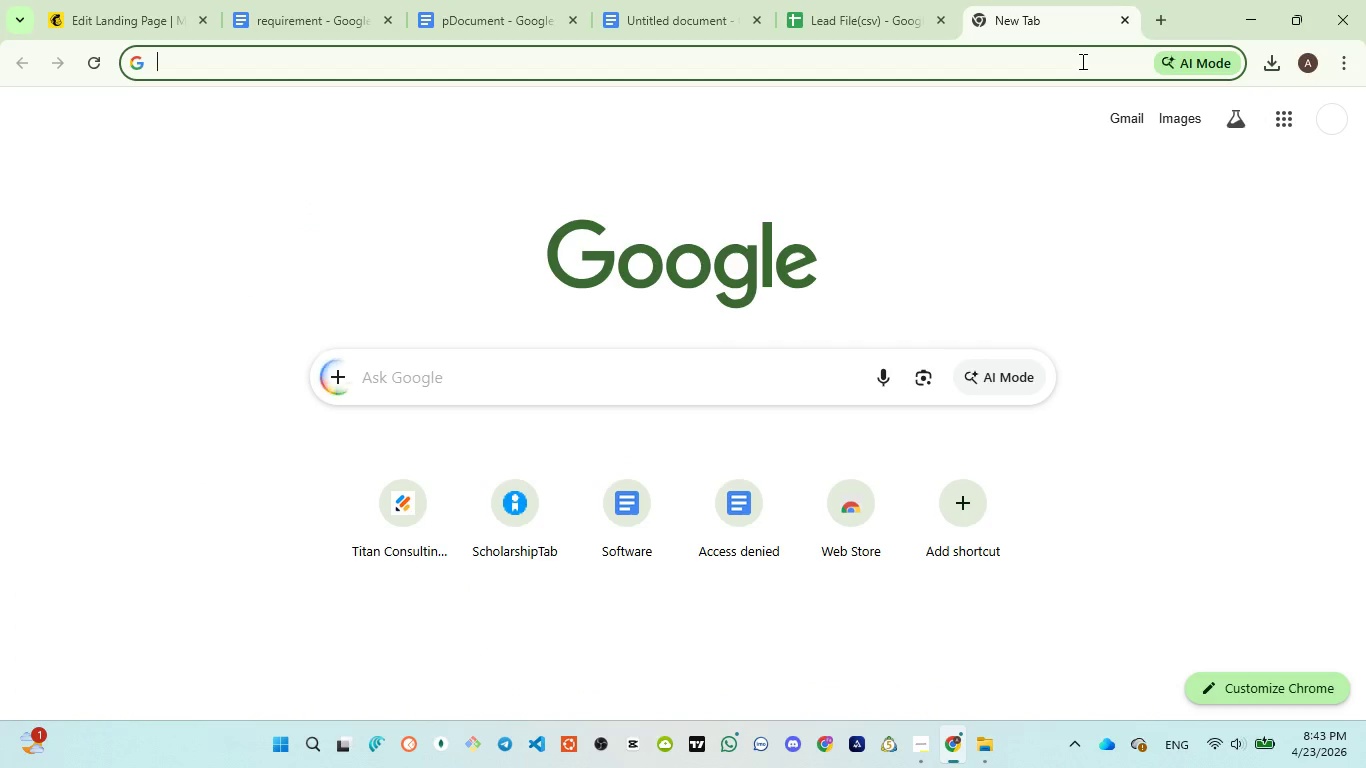 
key(Control+ControlLeft)
 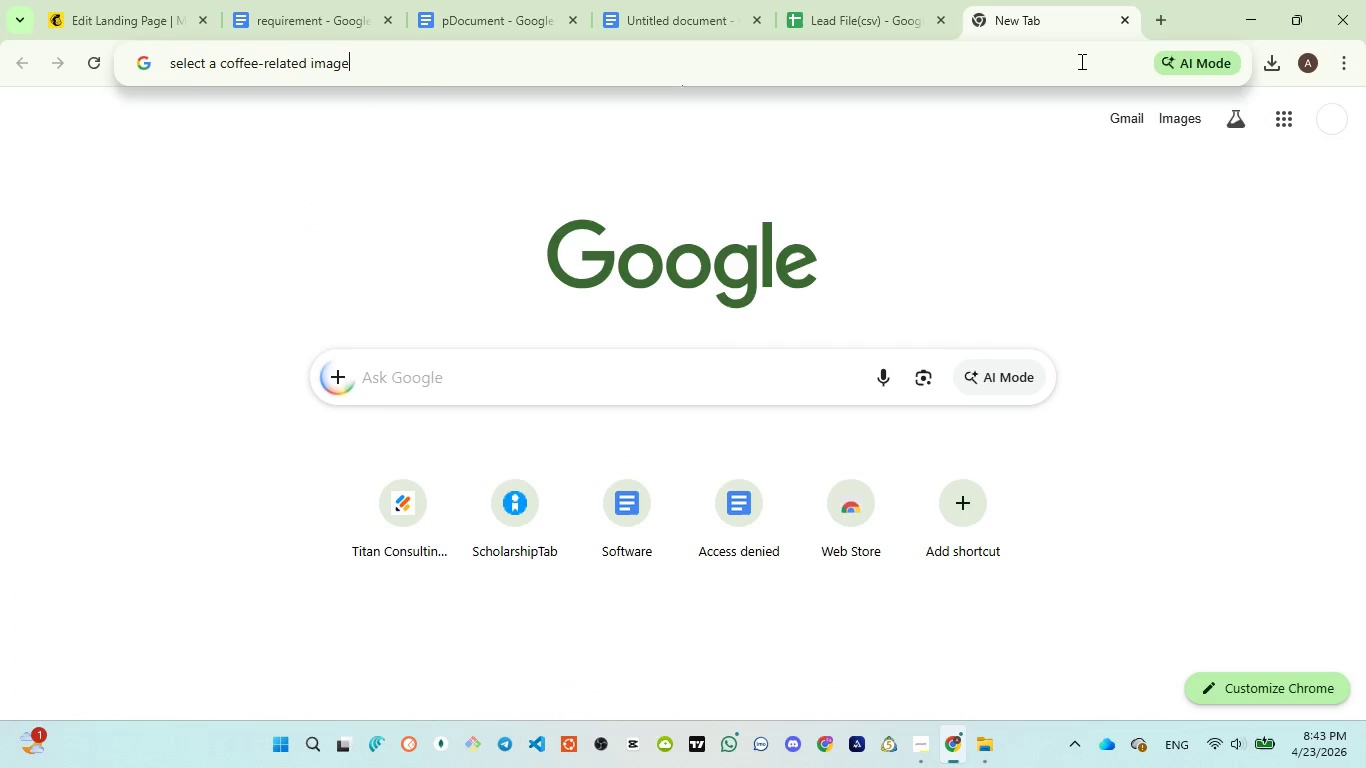 
key(Control+V)
 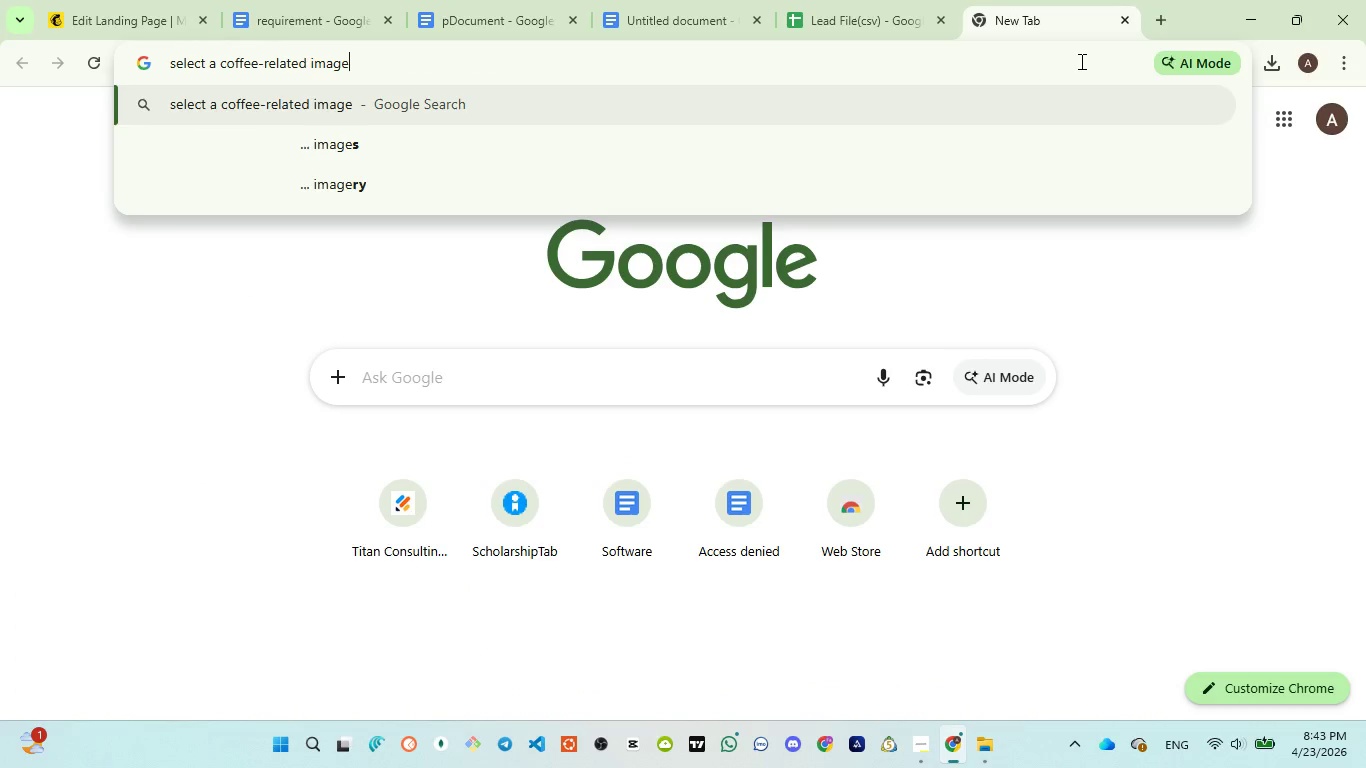 
type( free download)
 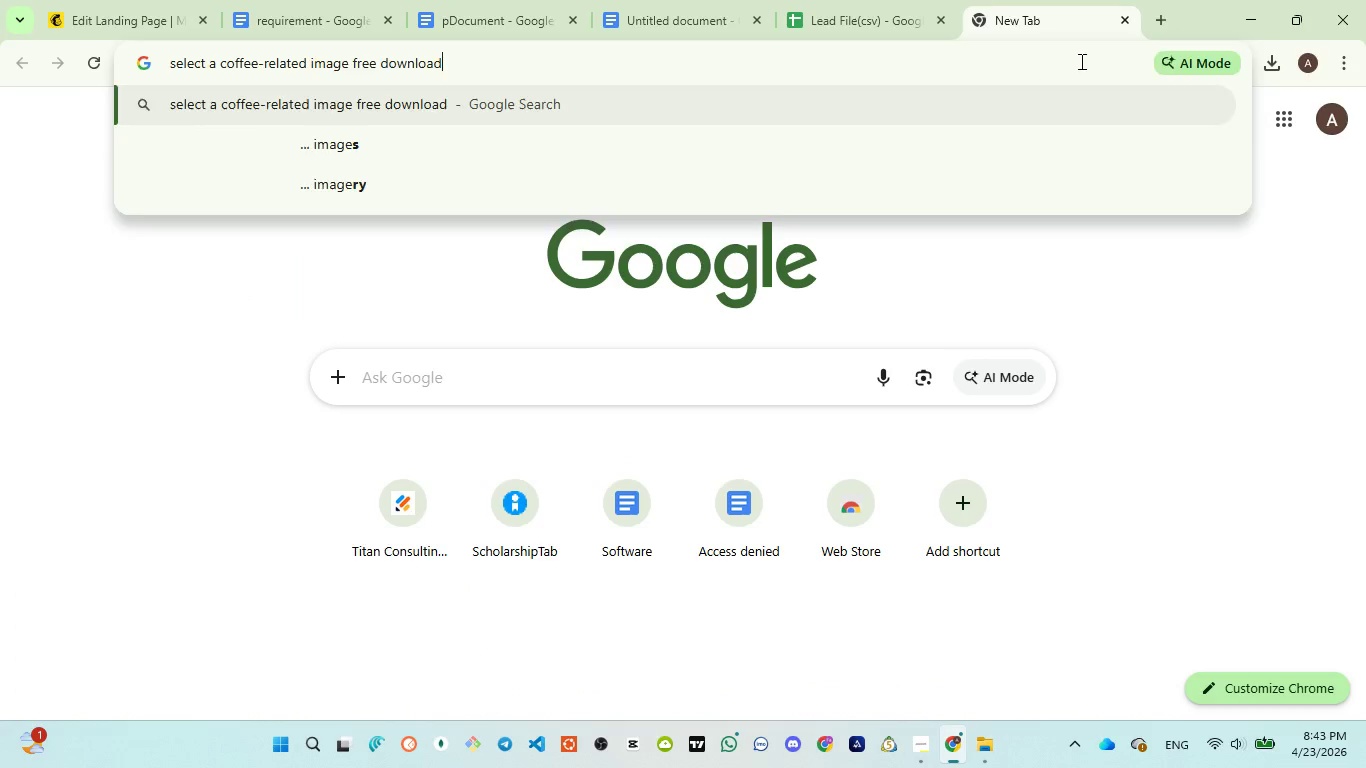 
key(Enter)
 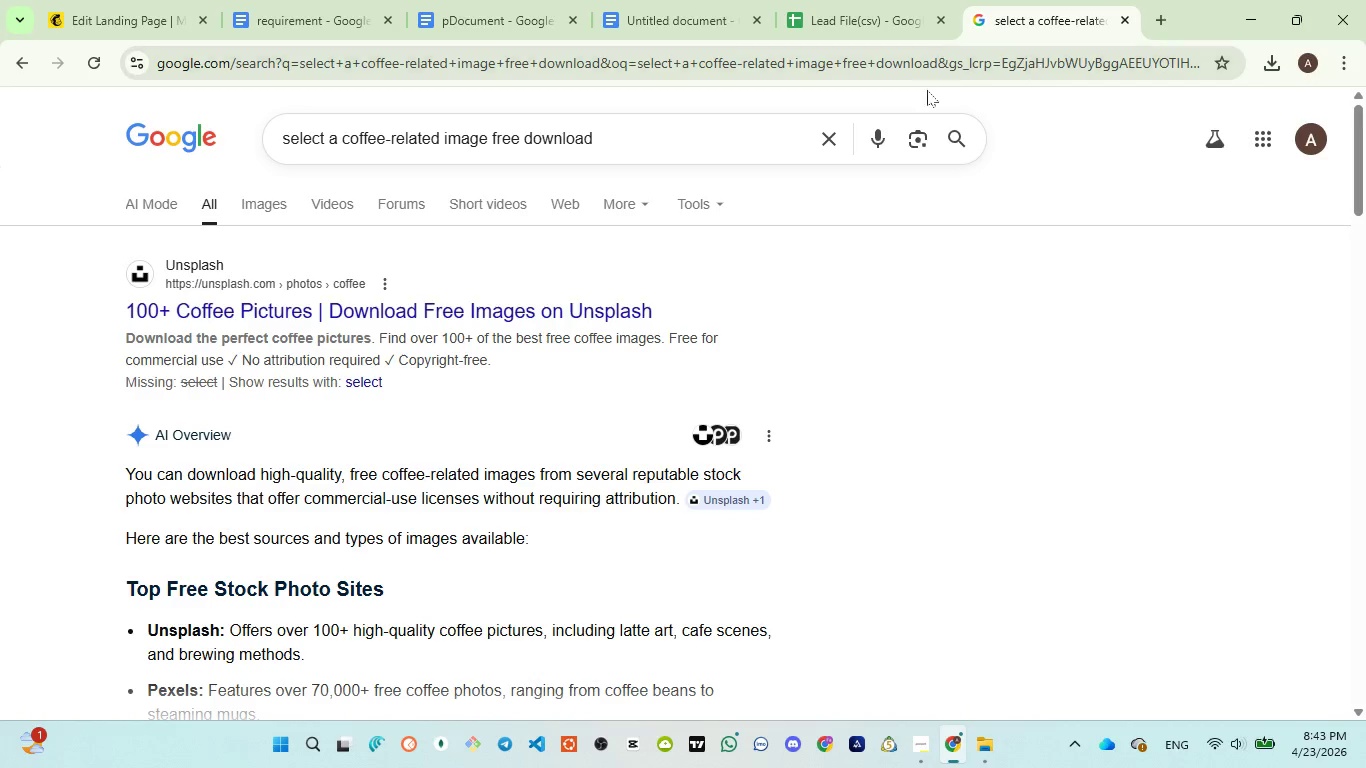 
wait(5.28)
 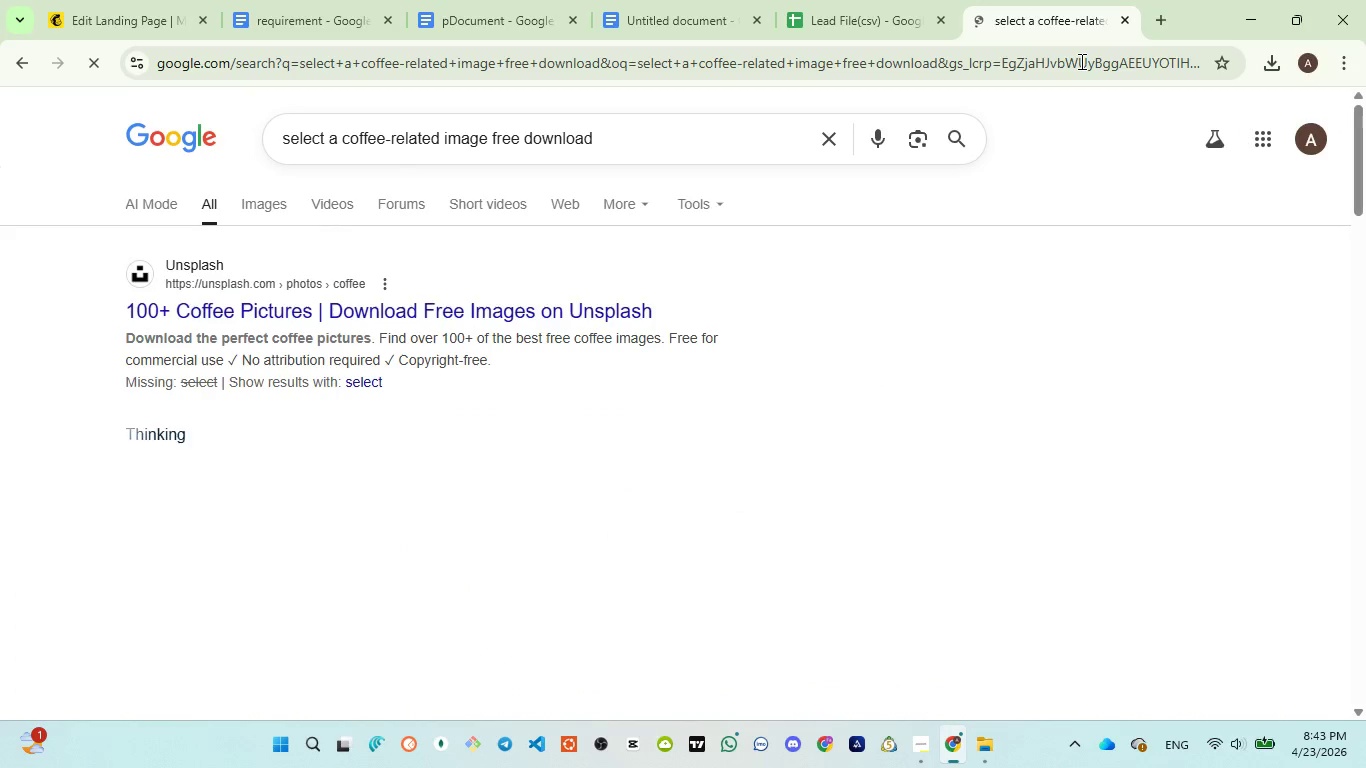 
left_click([395, 312])
 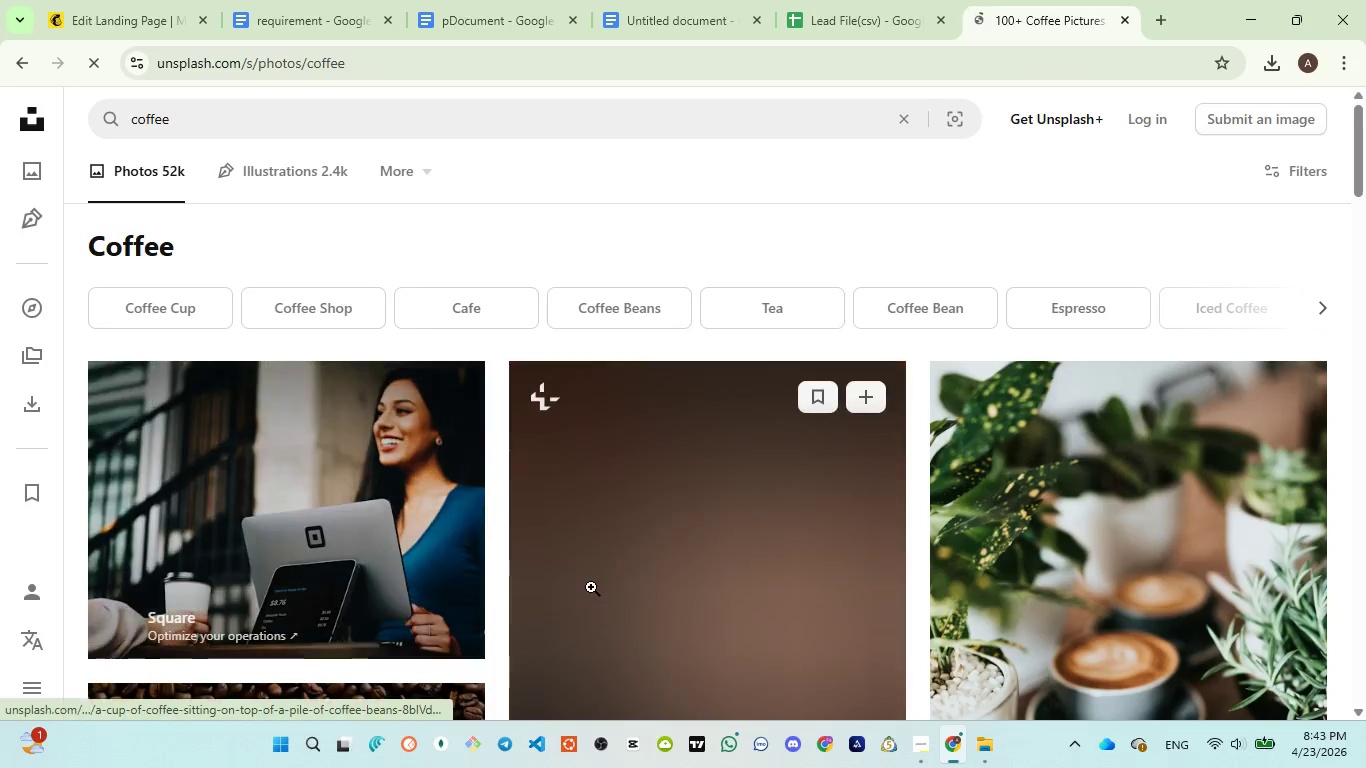 
scroll: coordinate [974, 538], scroll_direction: down, amount: 3.0
 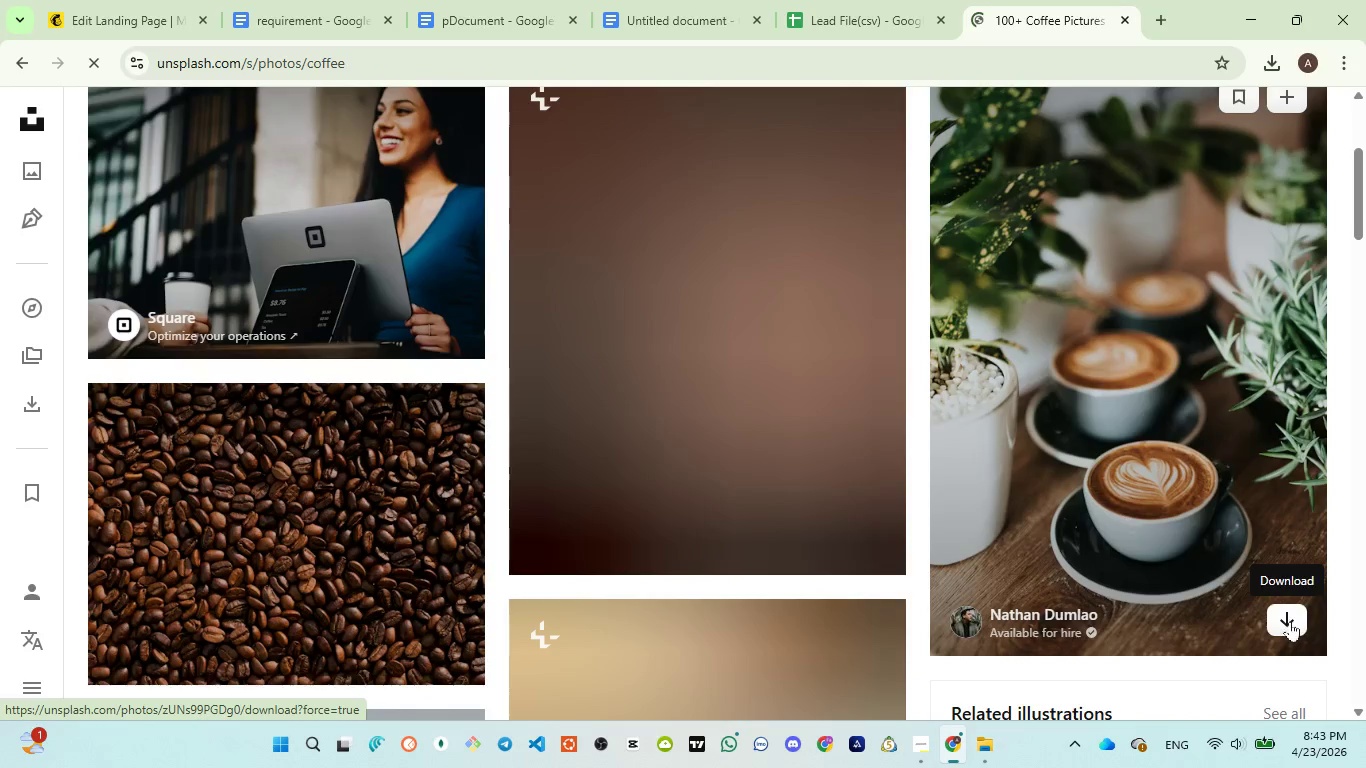 
left_click([1290, 621])
 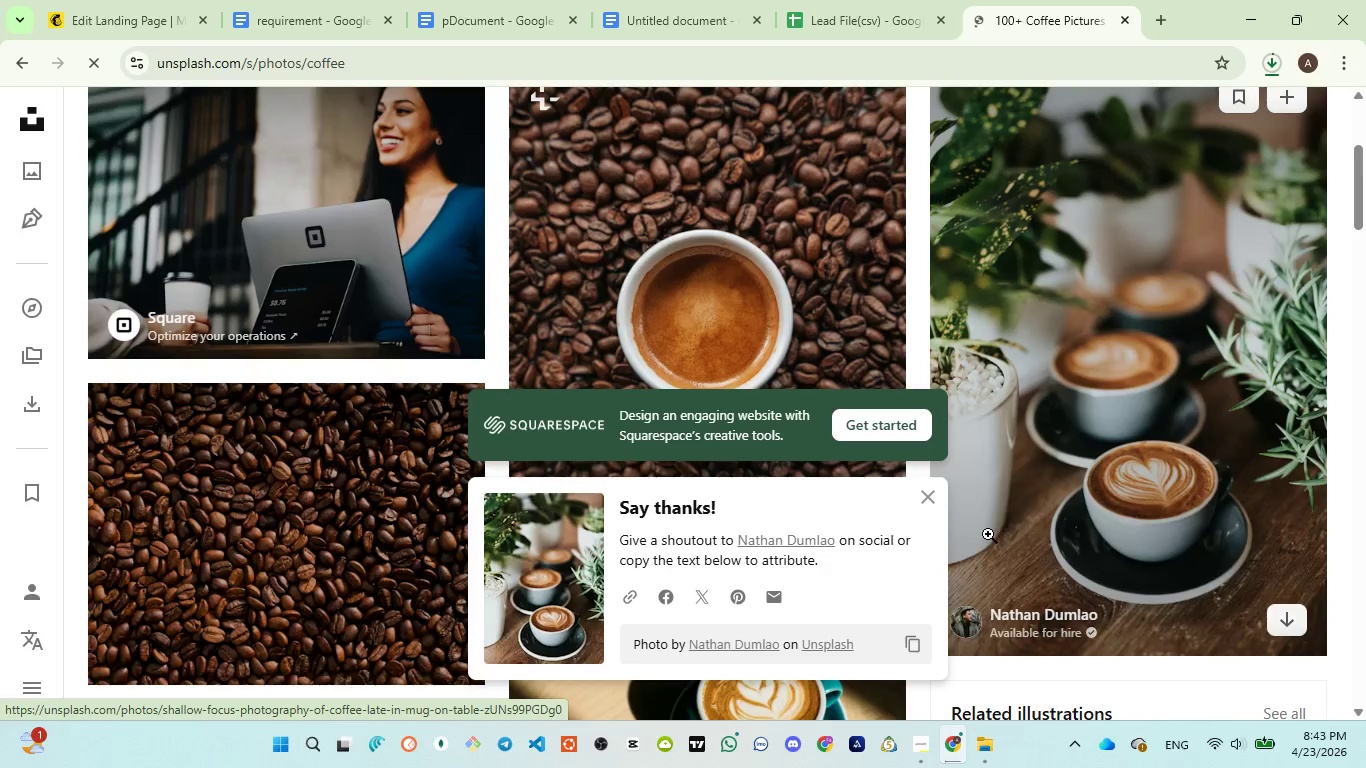 
left_click([933, 503])
 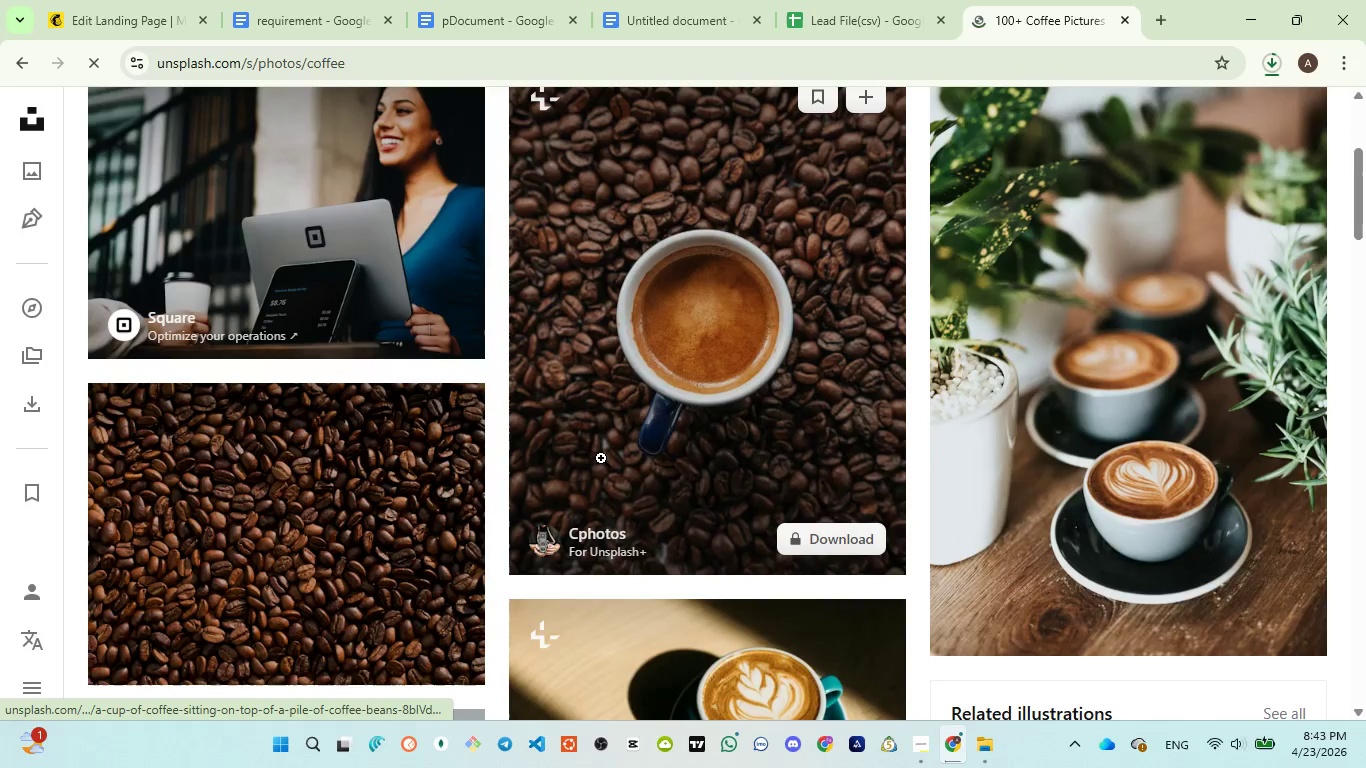 
scroll: coordinate [601, 458], scroll_direction: down, amount: 2.0
 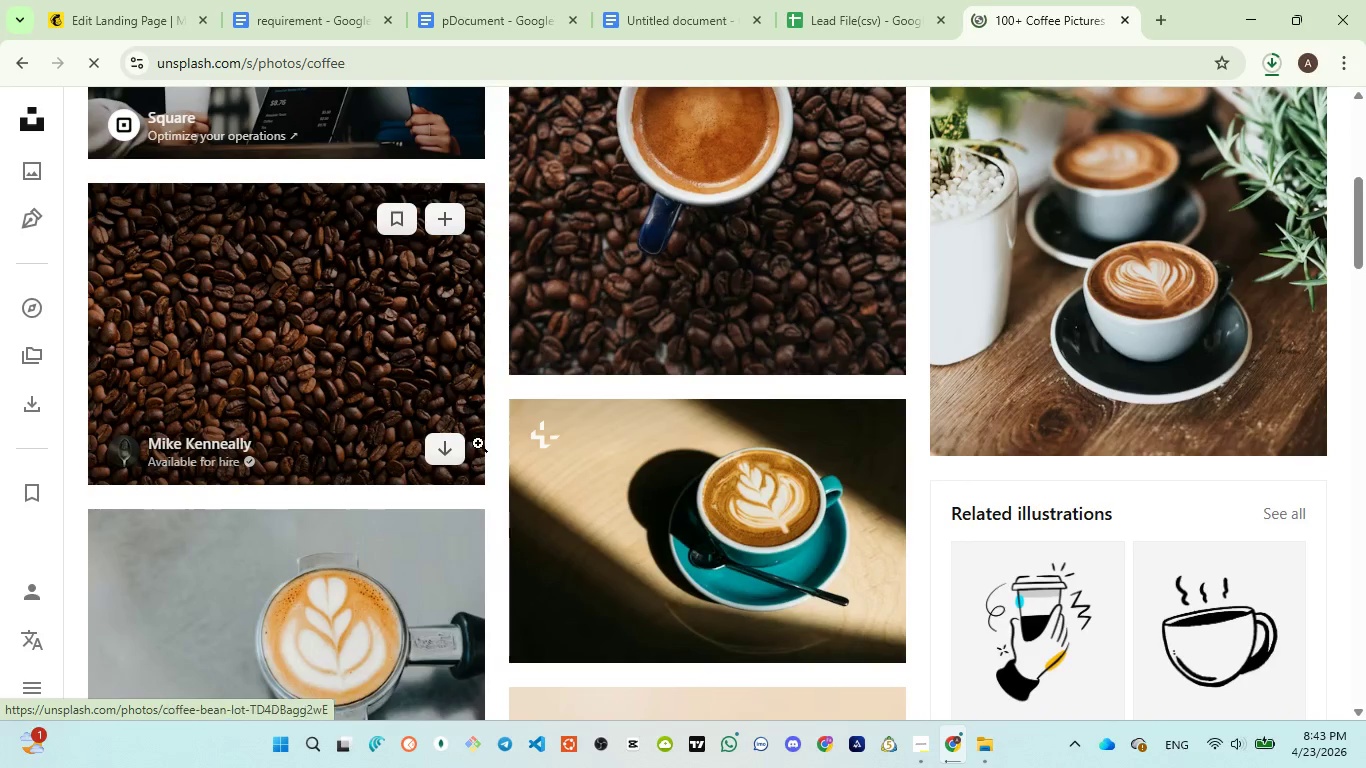 
mouse_move([471, 447])
 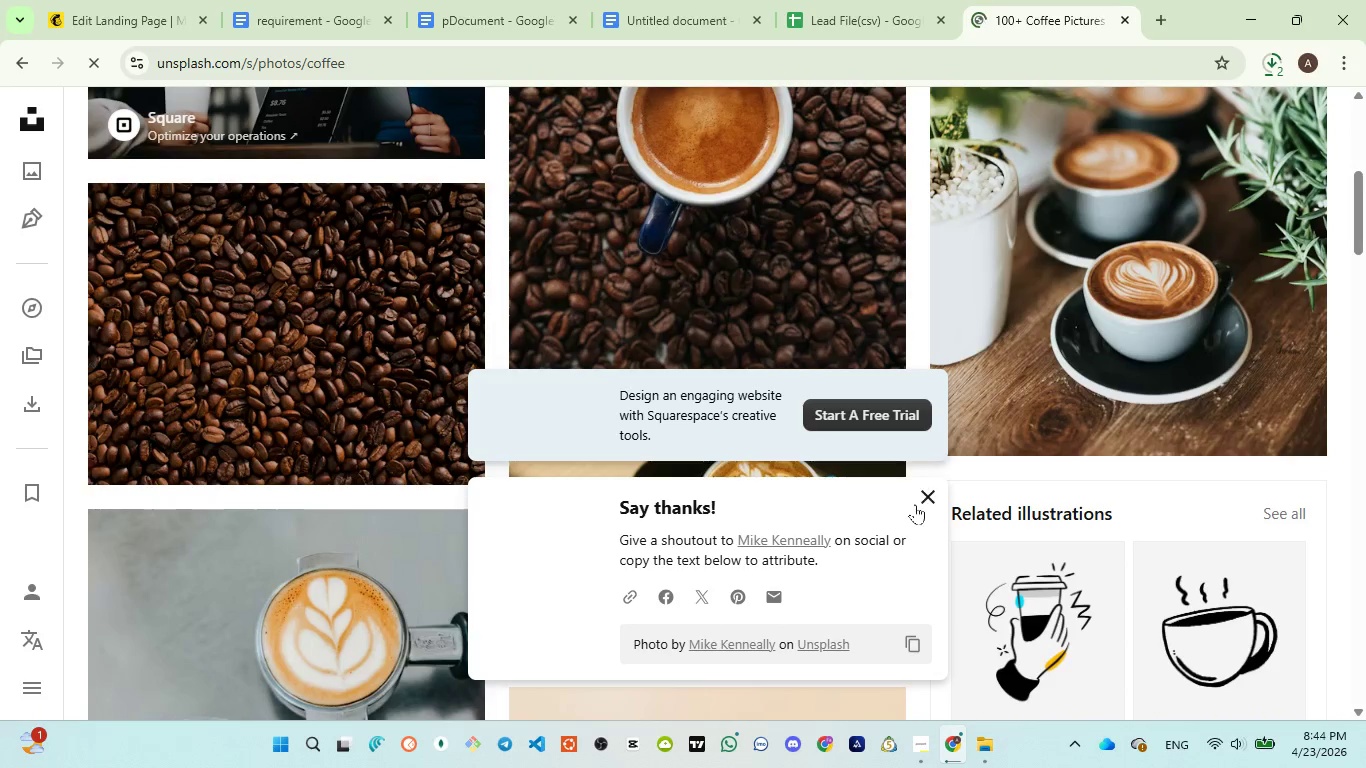 
left_click([928, 504])
 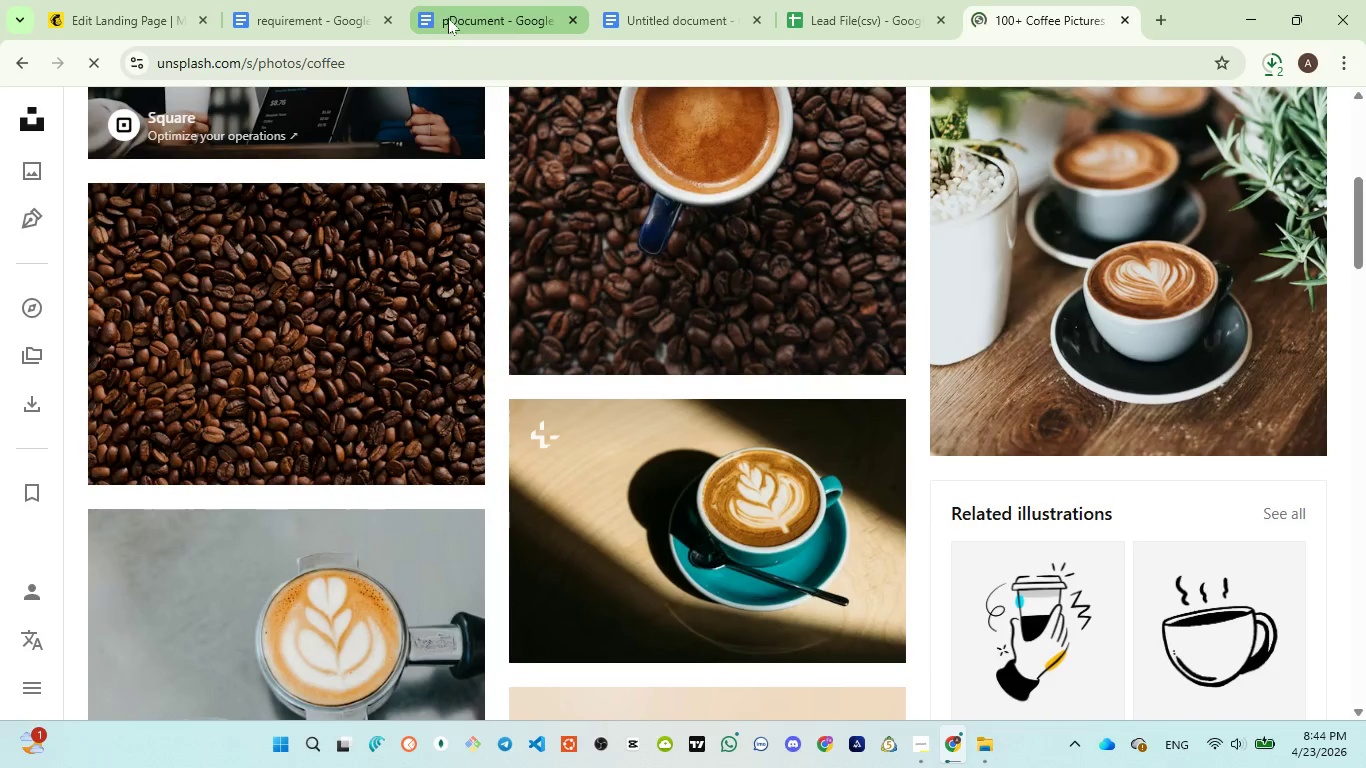 
left_click([114, 30])
 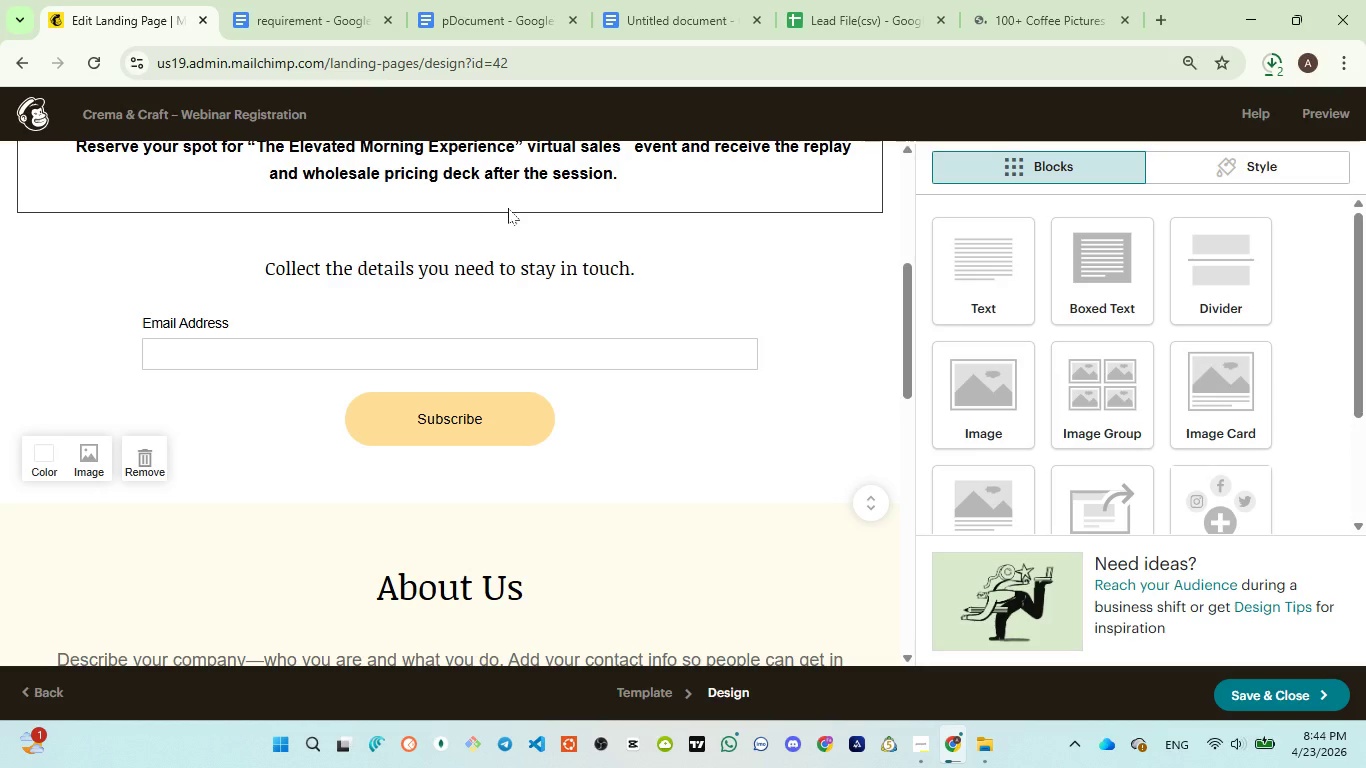 
scroll: coordinate [515, 262], scroll_direction: up, amount: 4.0
 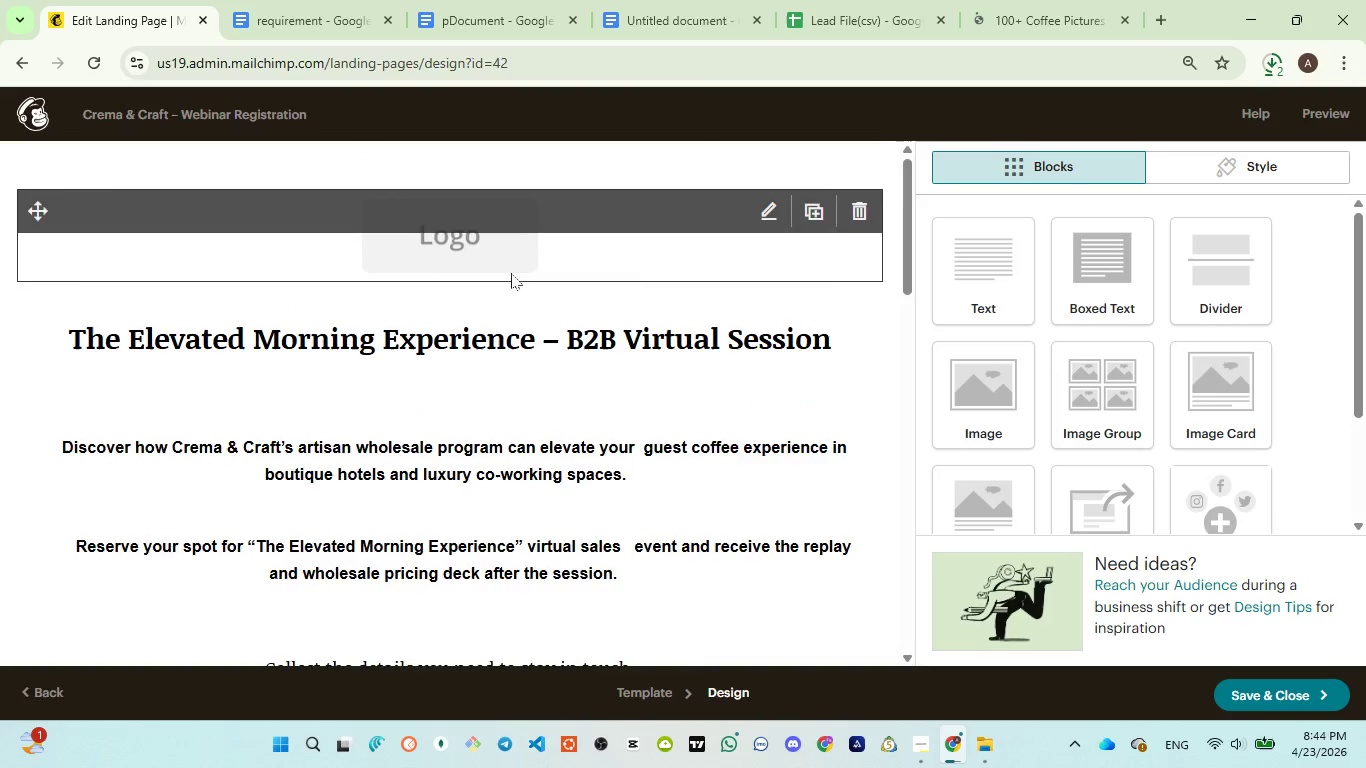 
scroll: coordinate [511, 284], scroll_direction: down, amount: 8.0
 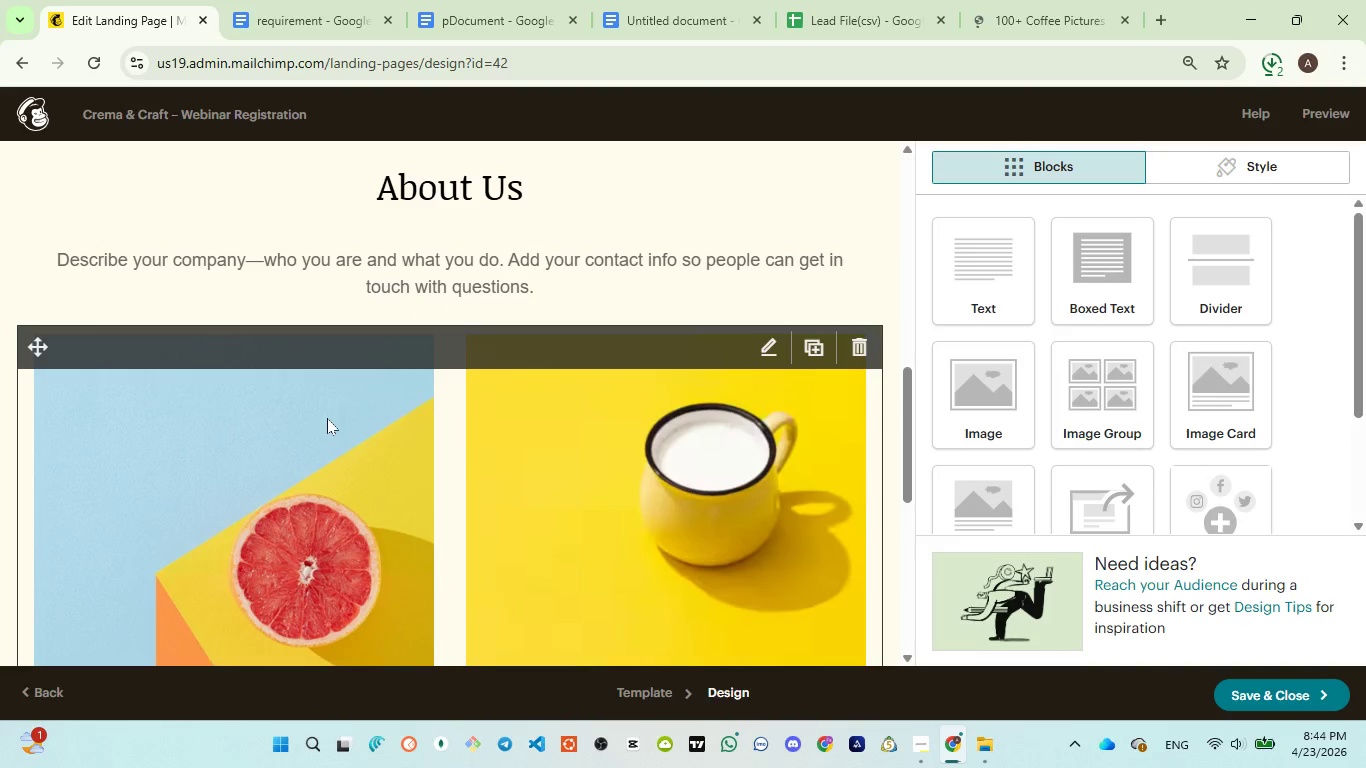 
left_click([327, 419])
 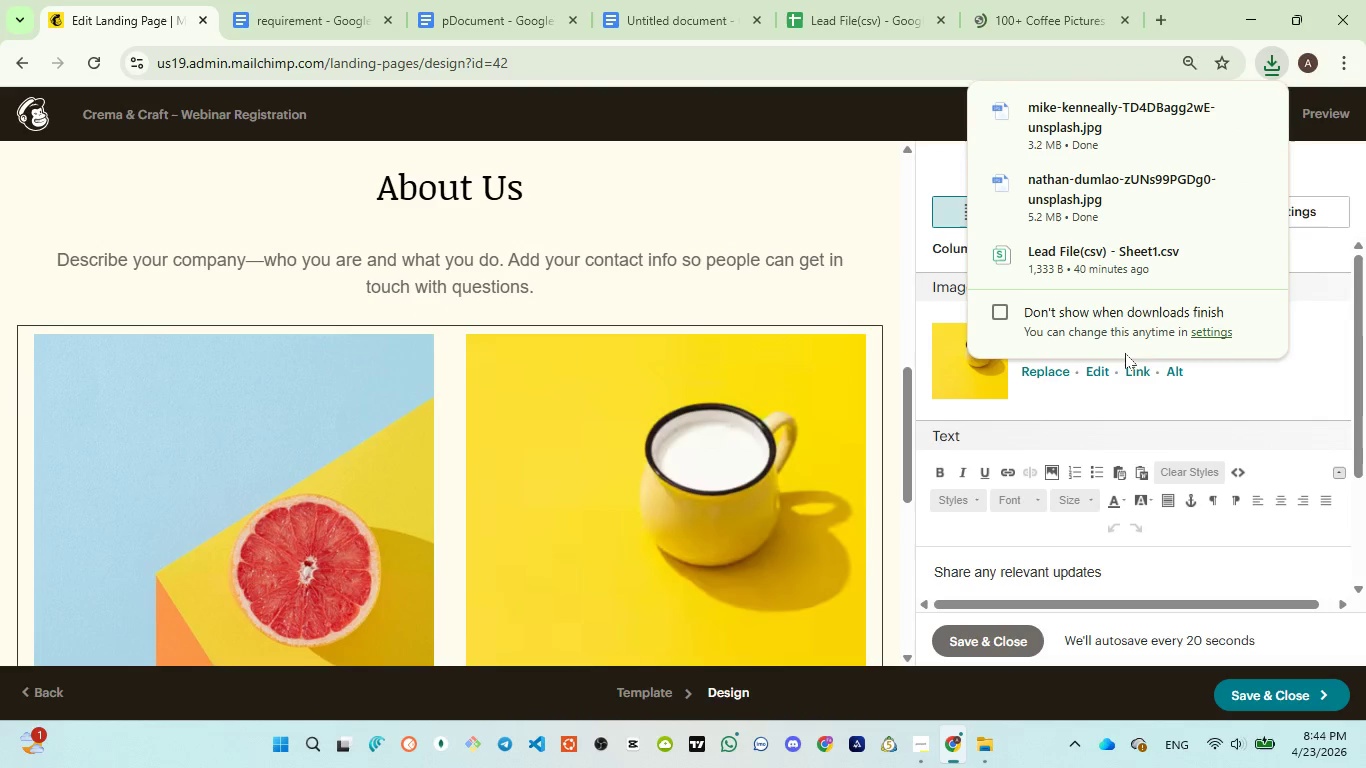 
left_click([1248, 380])
 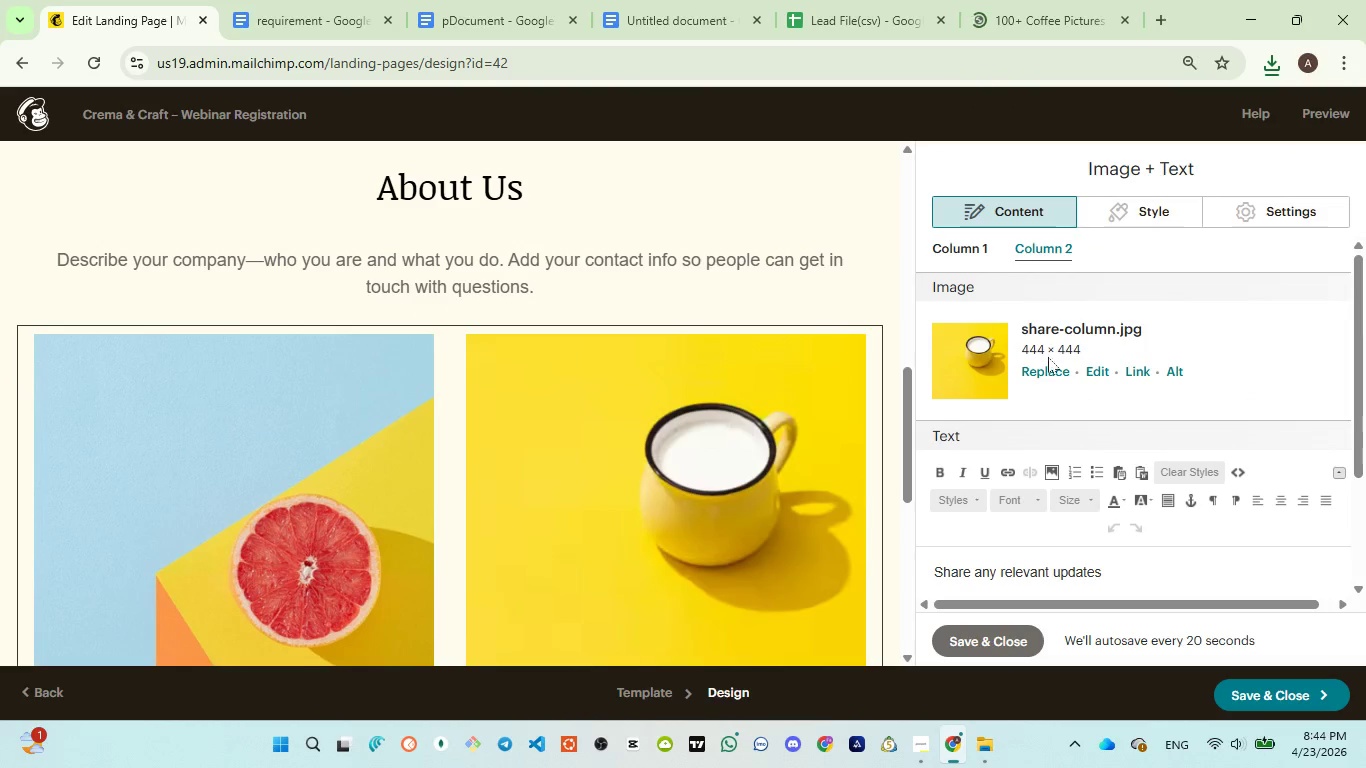 
left_click([1047, 371])
 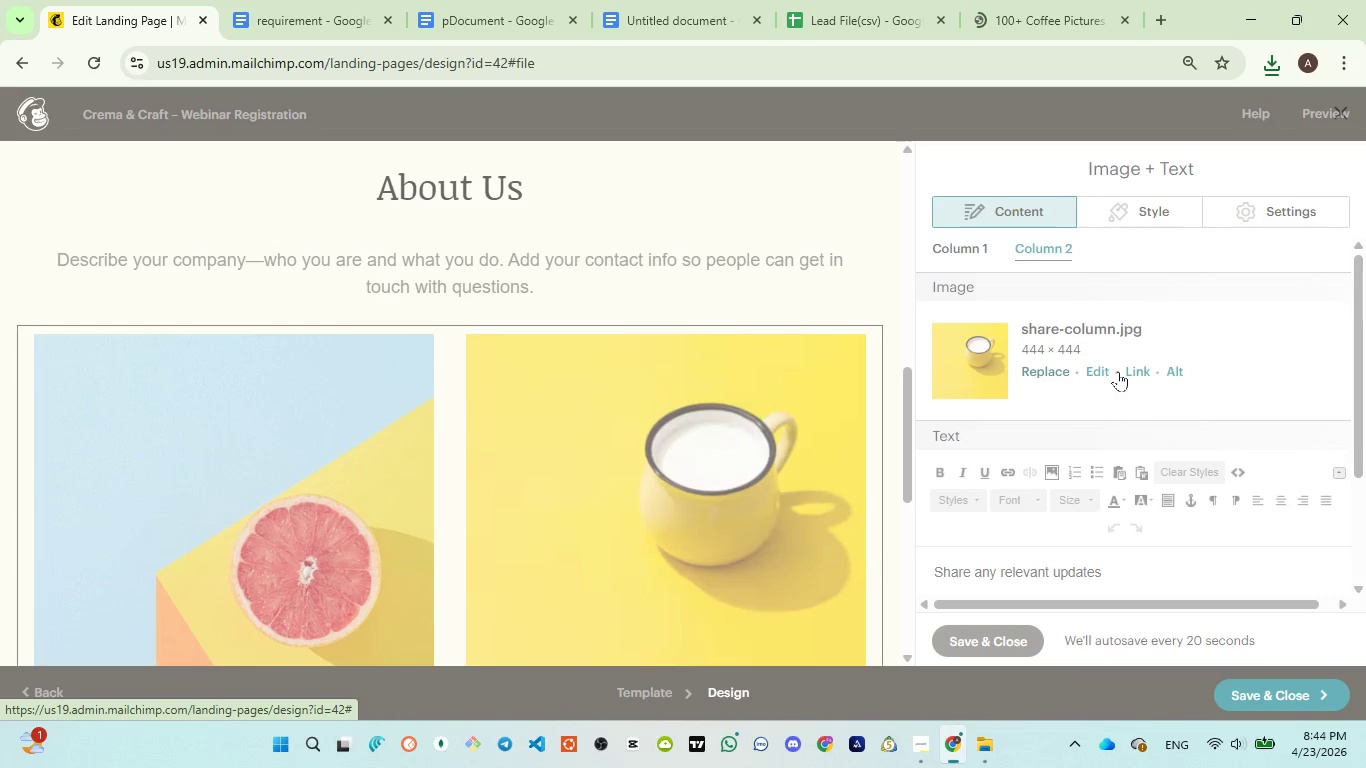 
wait(5.77)
 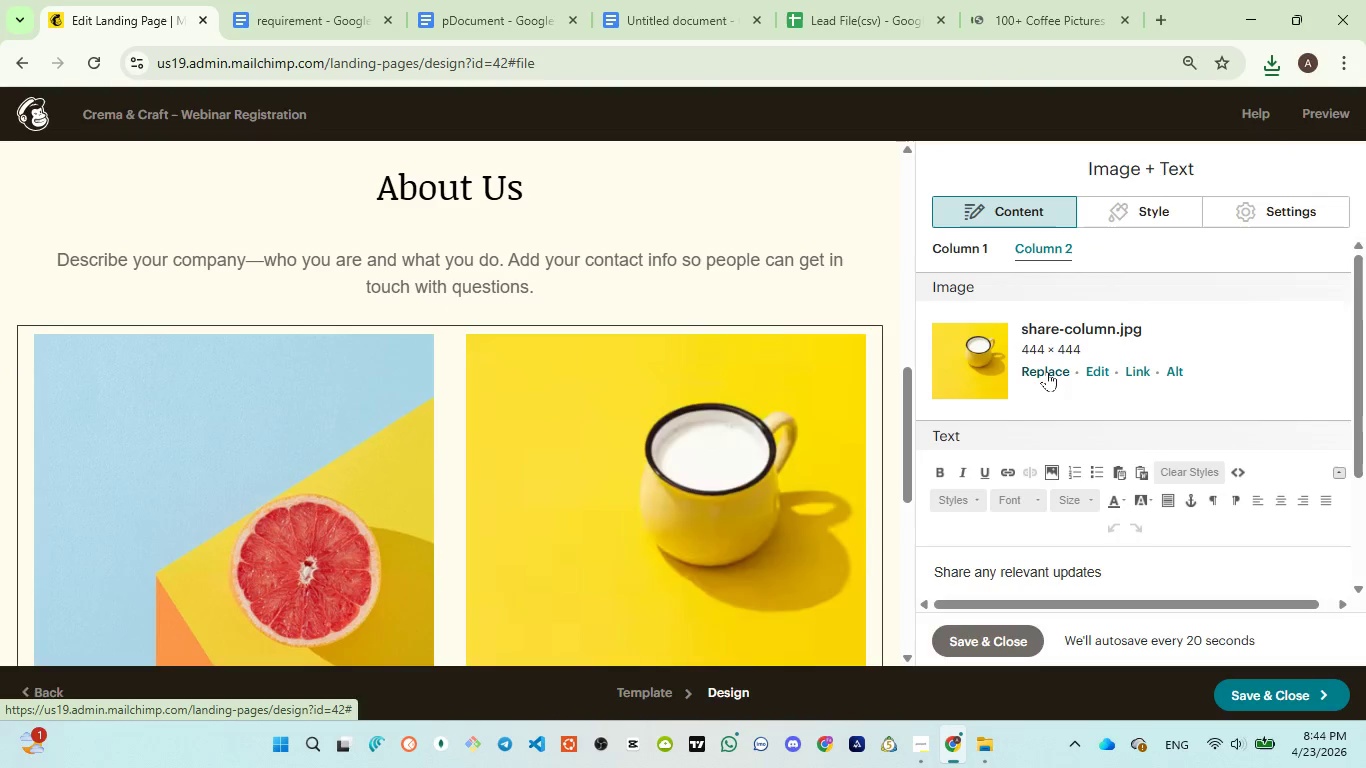 
left_click([1048, 374])
 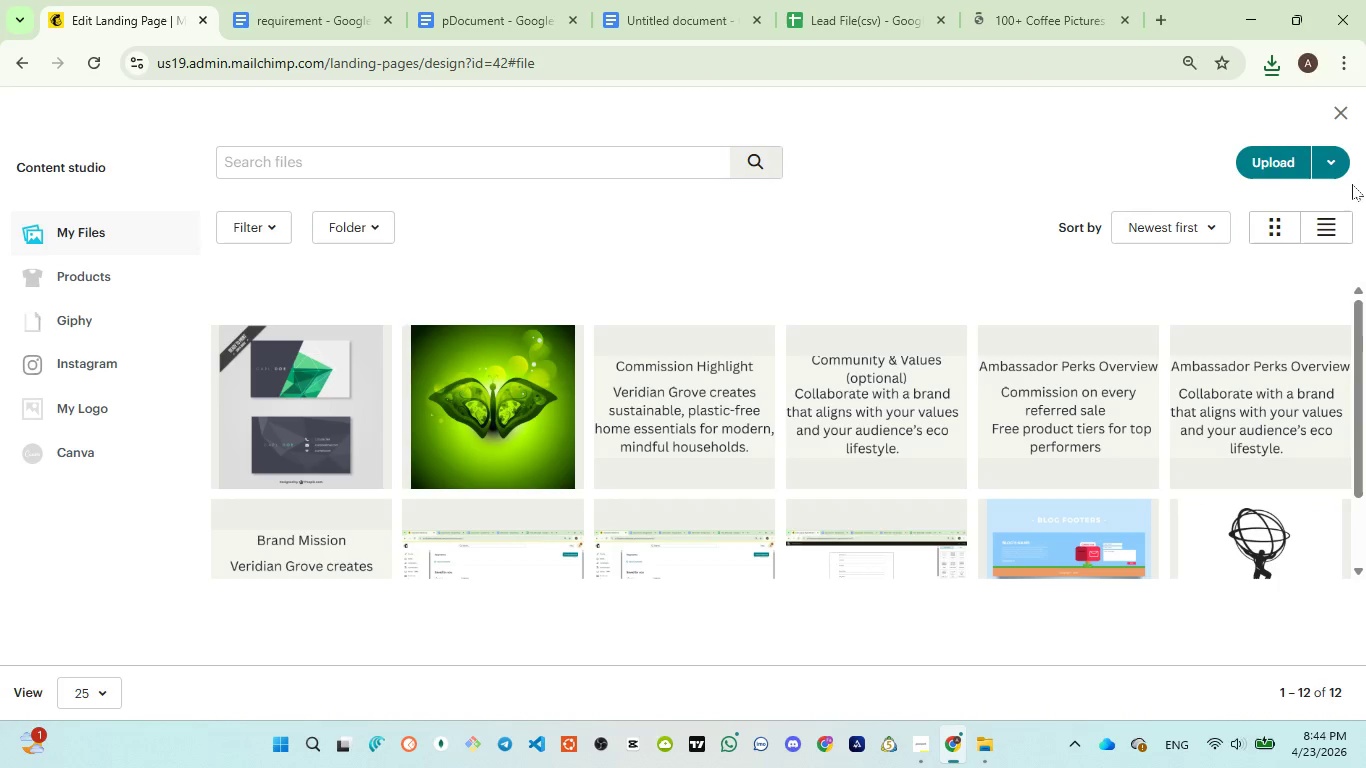 
left_click([1264, 166])
 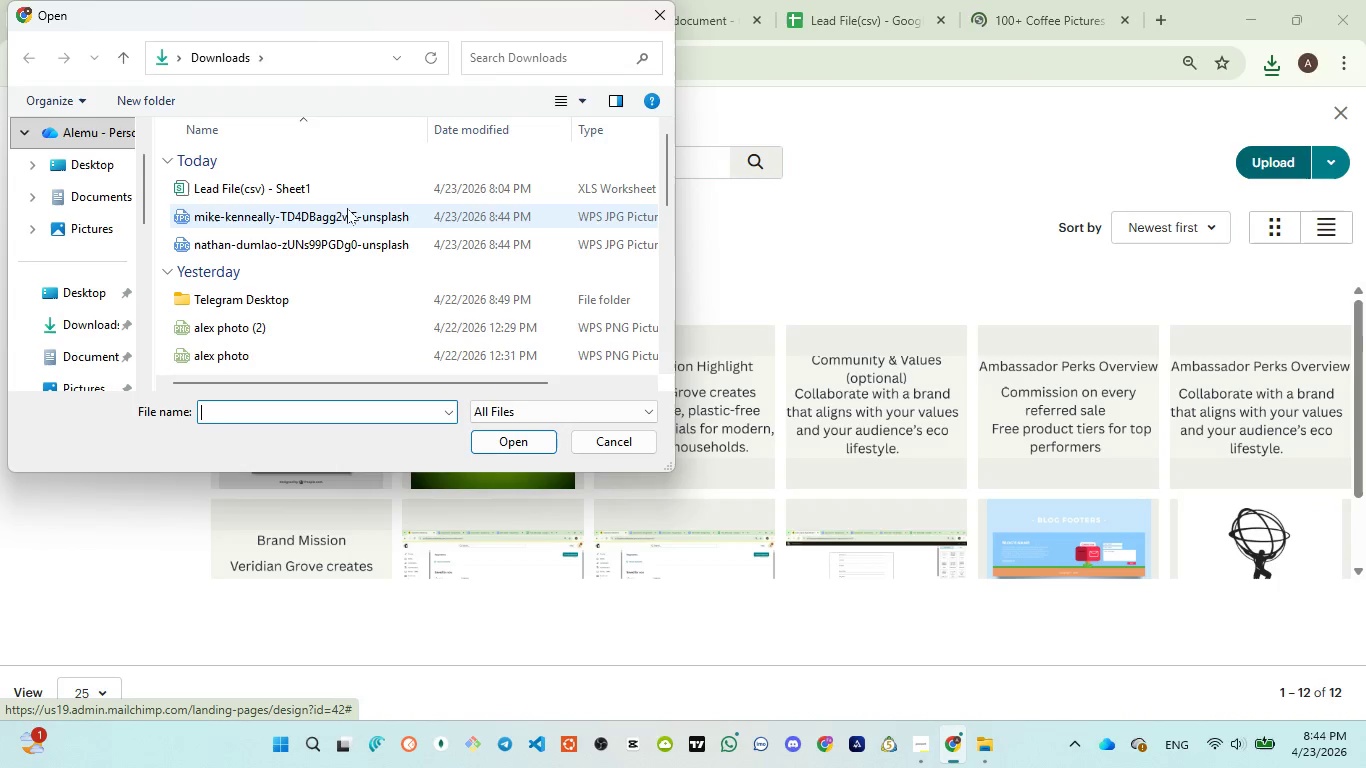 
left_click([302, 212])
 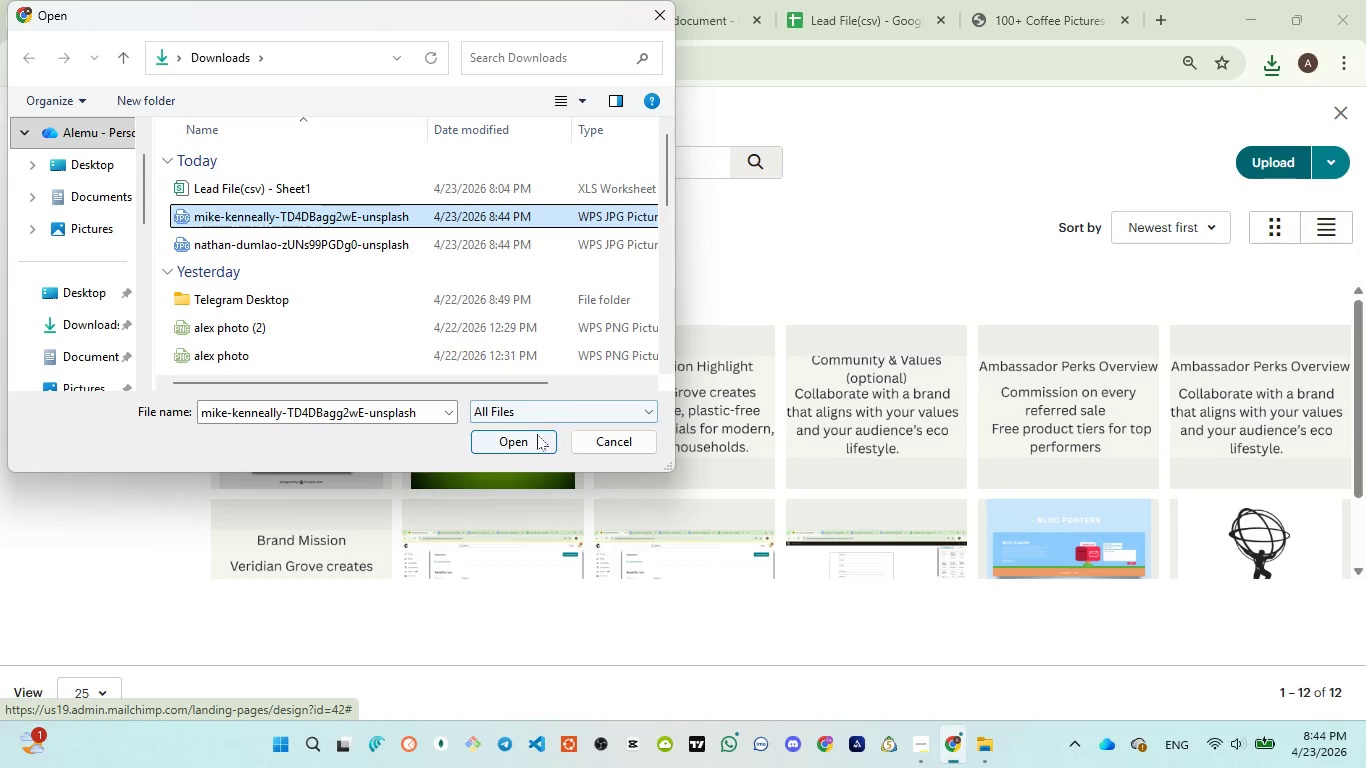 
left_click([536, 434])
 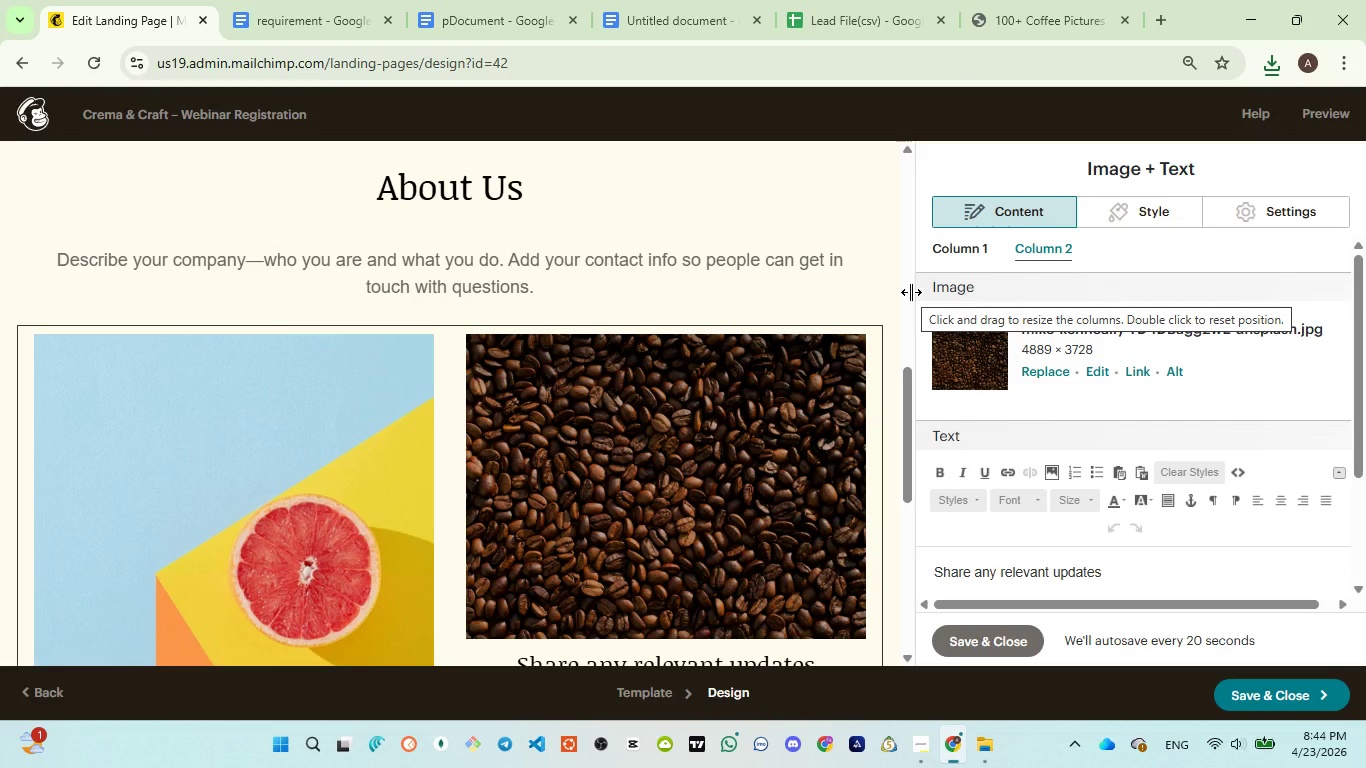 
wait(32.53)
 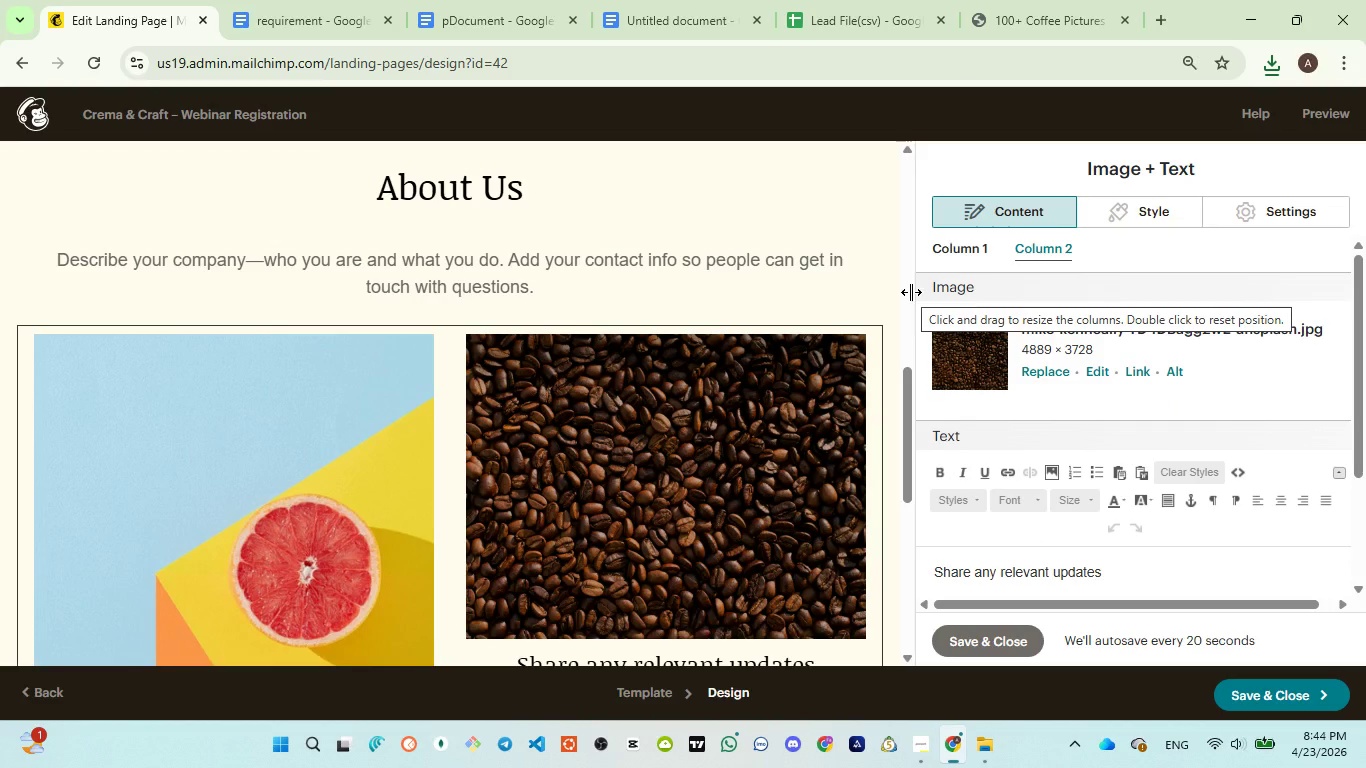 
left_click([964, 255])
 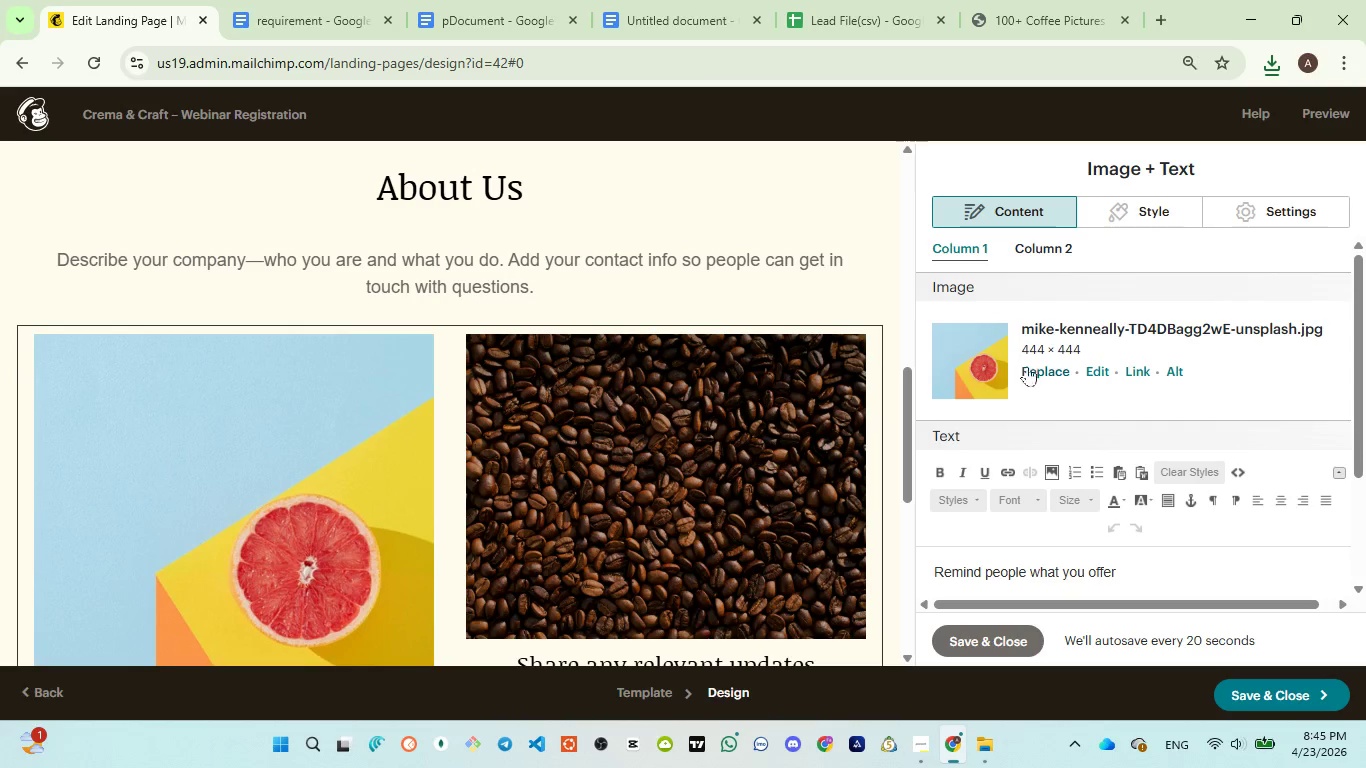 
left_click([1035, 366])
 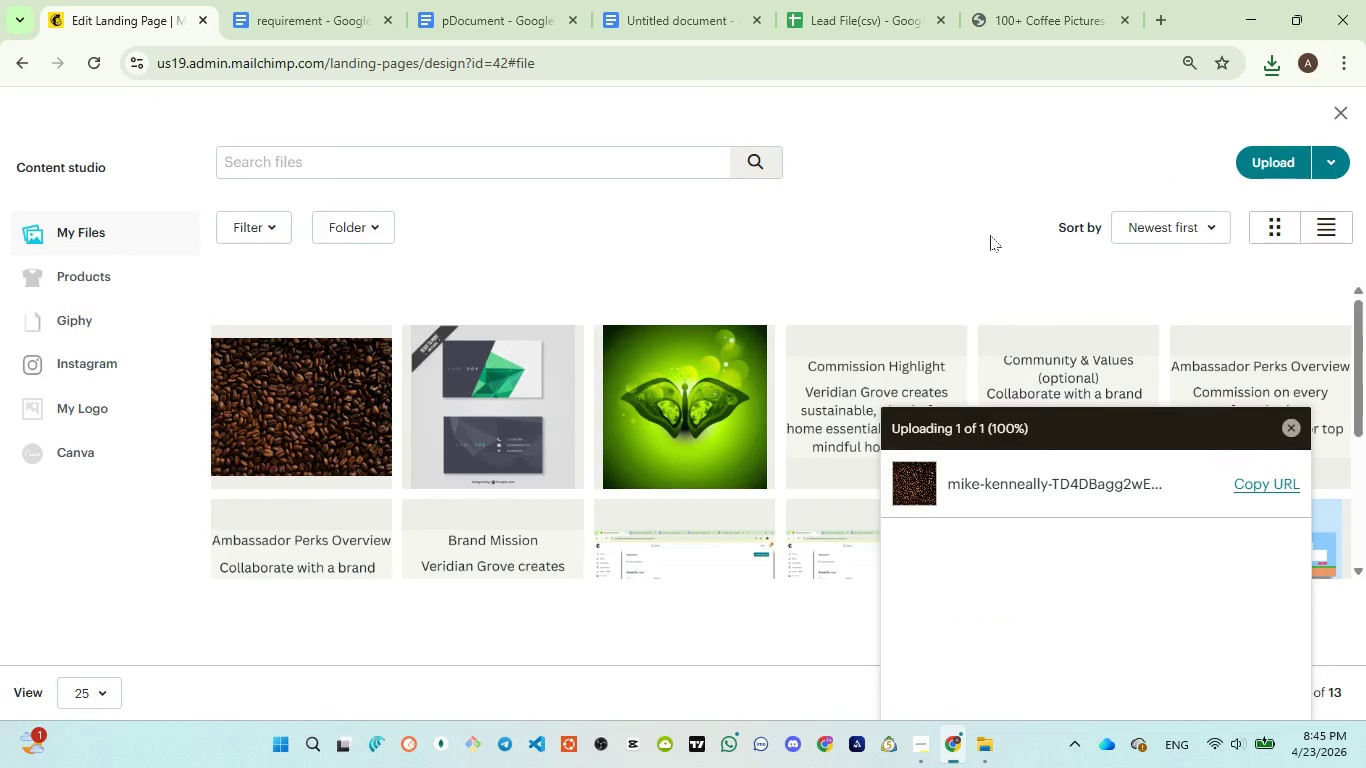 
left_click([1273, 166])
 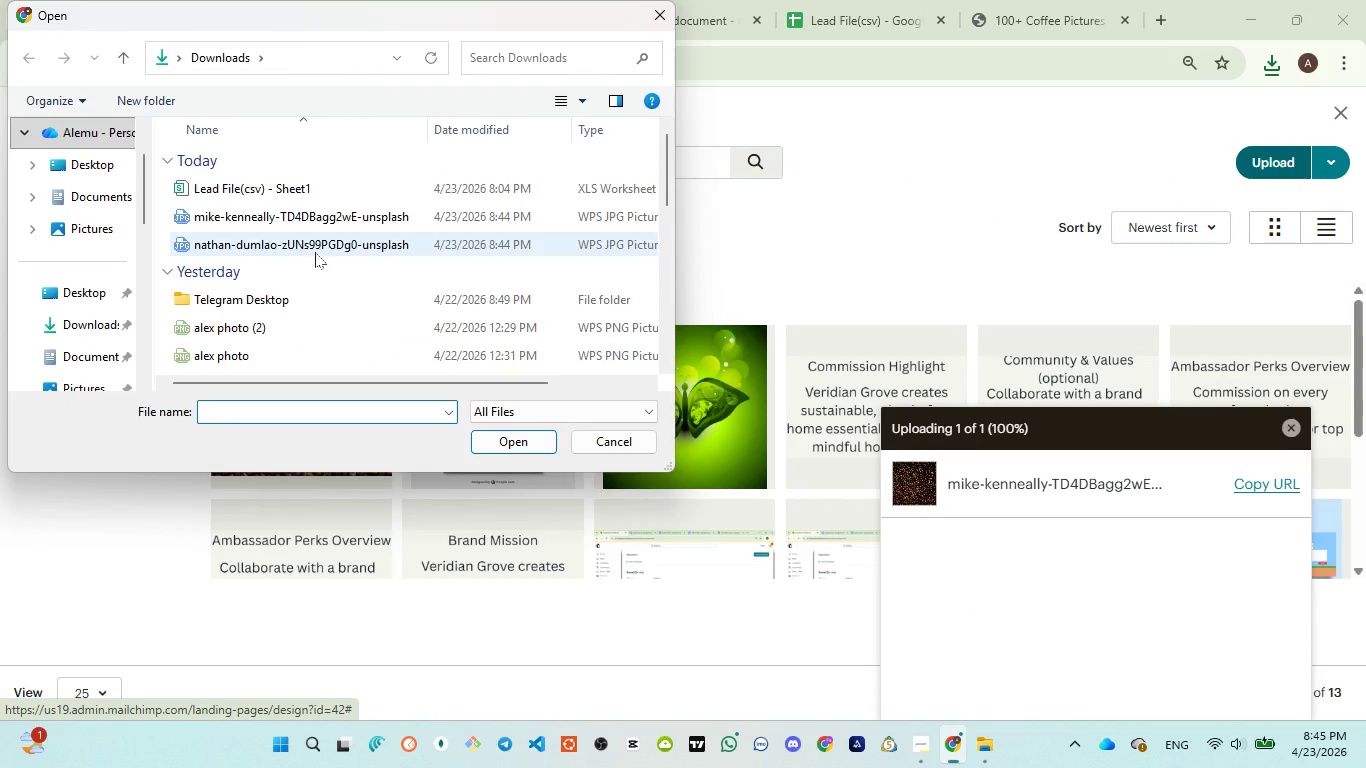 
left_click([283, 241])
 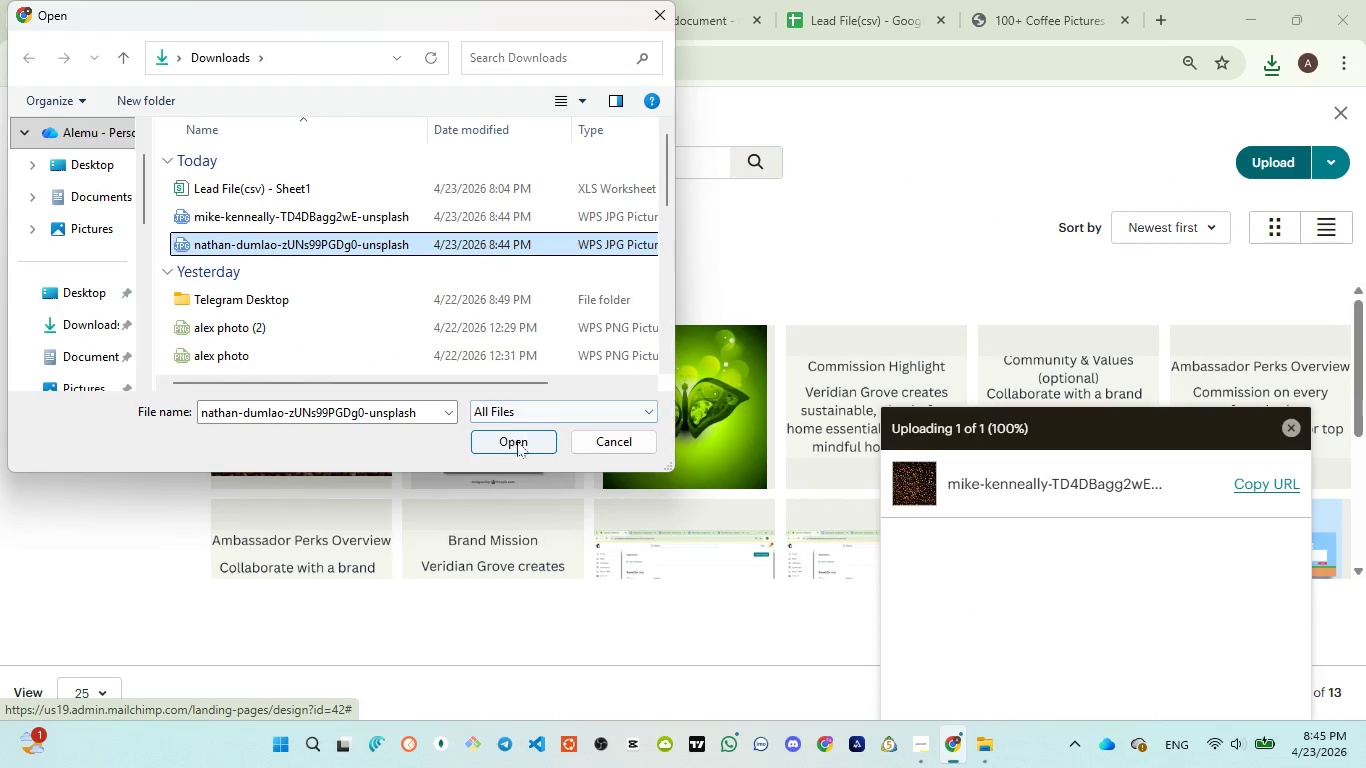 
left_click([518, 442])
 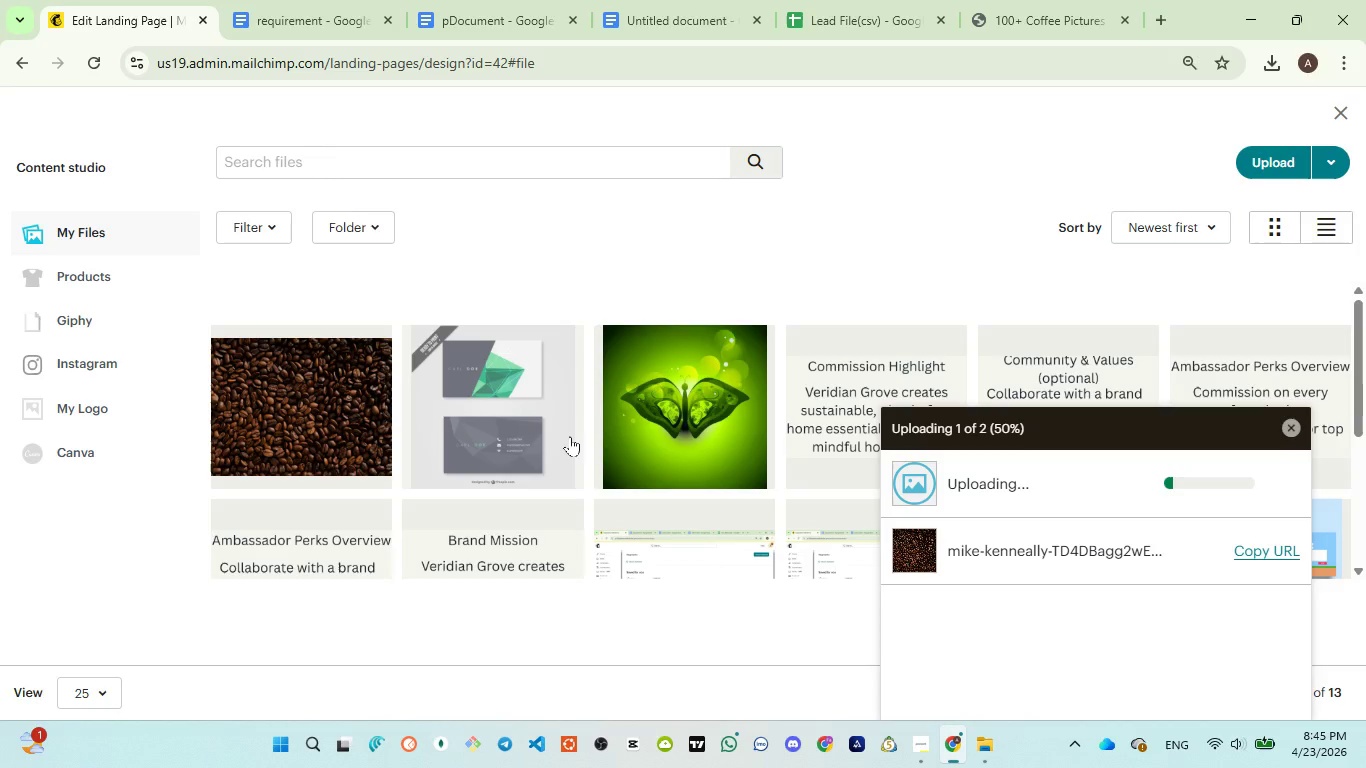 
wait(26.42)
 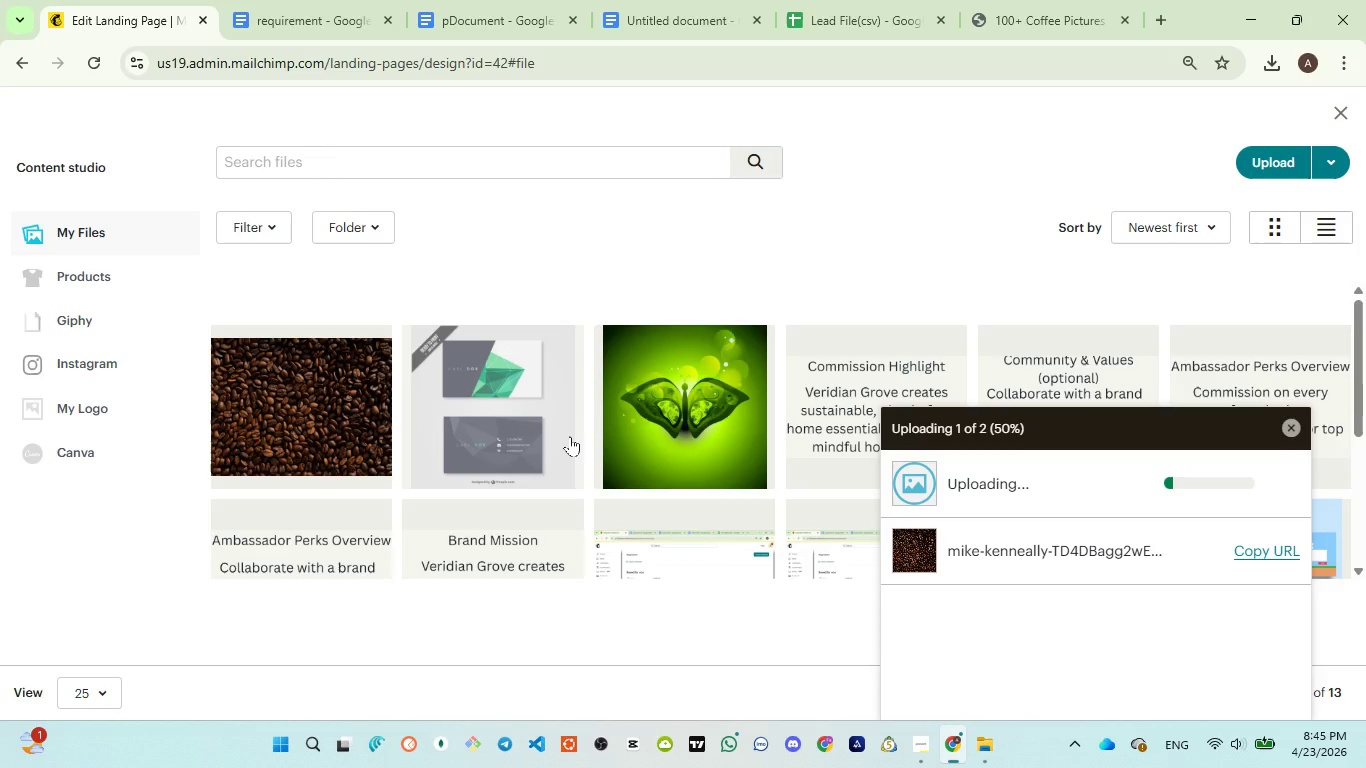 
scroll: coordinate [583, 441], scroll_direction: down, amount: 5.0
 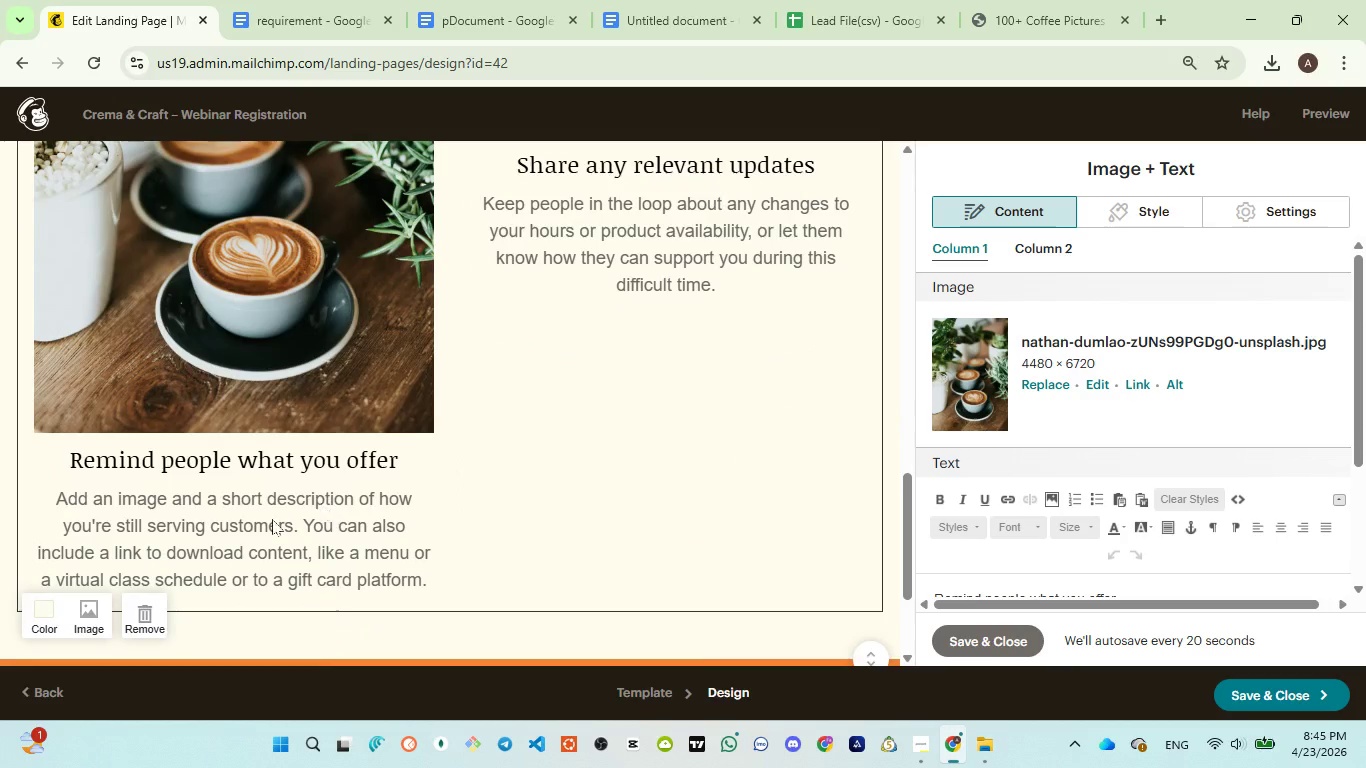 
left_click([266, 521])
 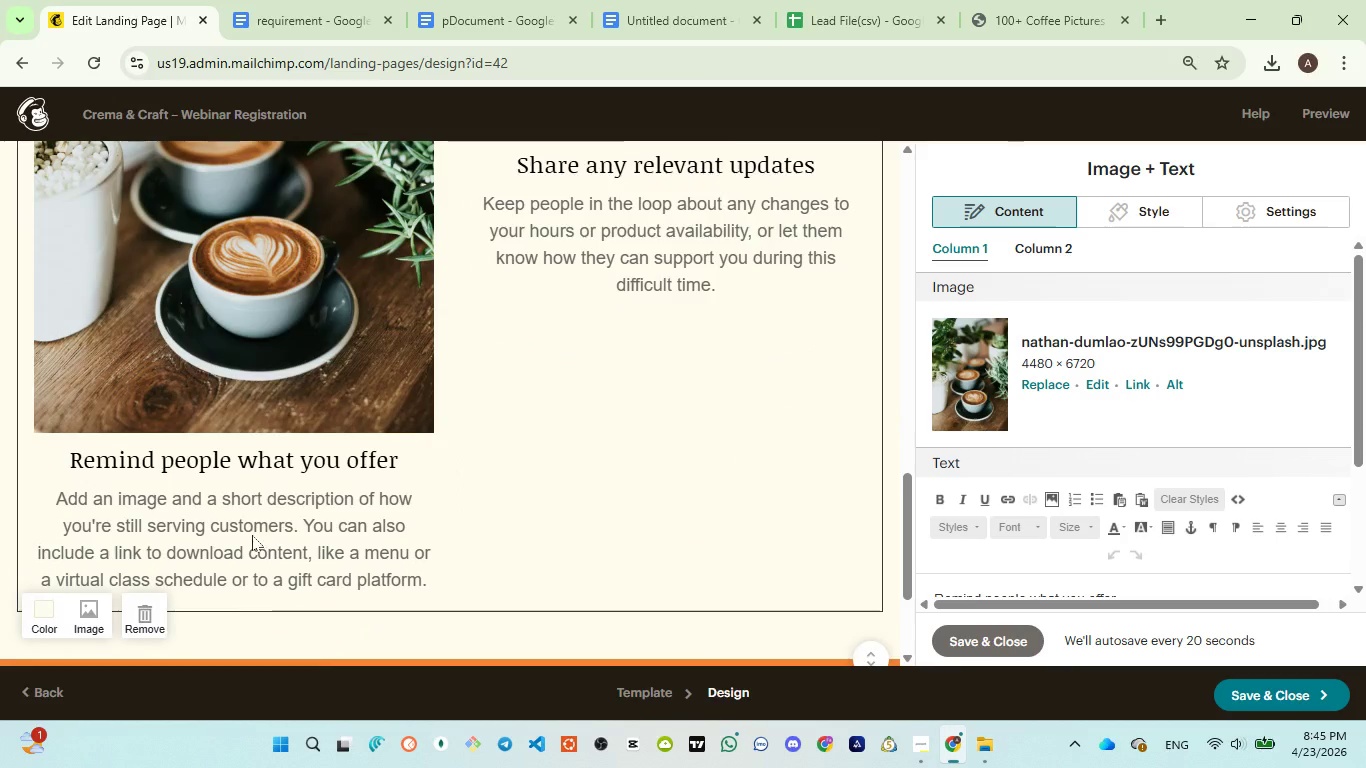 
left_click([251, 536])
 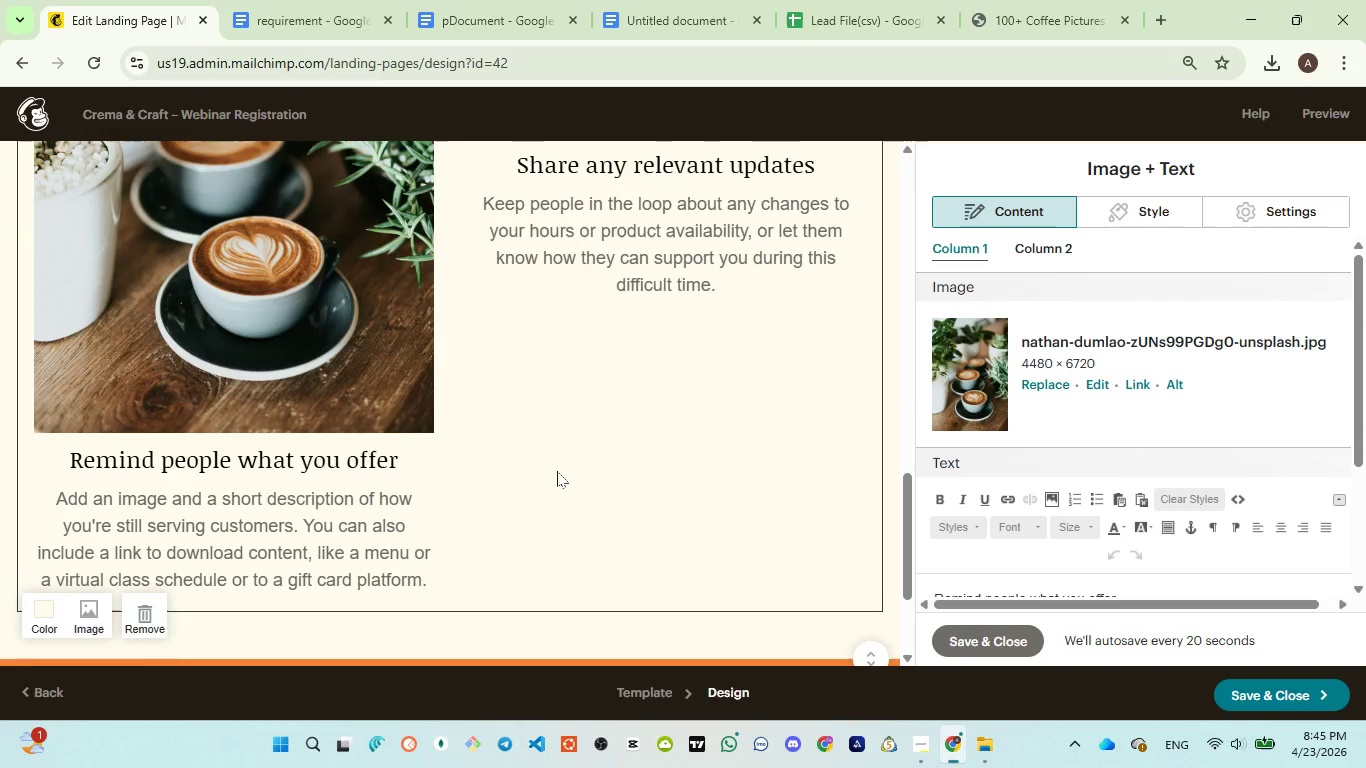 
scroll: coordinate [557, 471], scroll_direction: up, amount: 2.0
 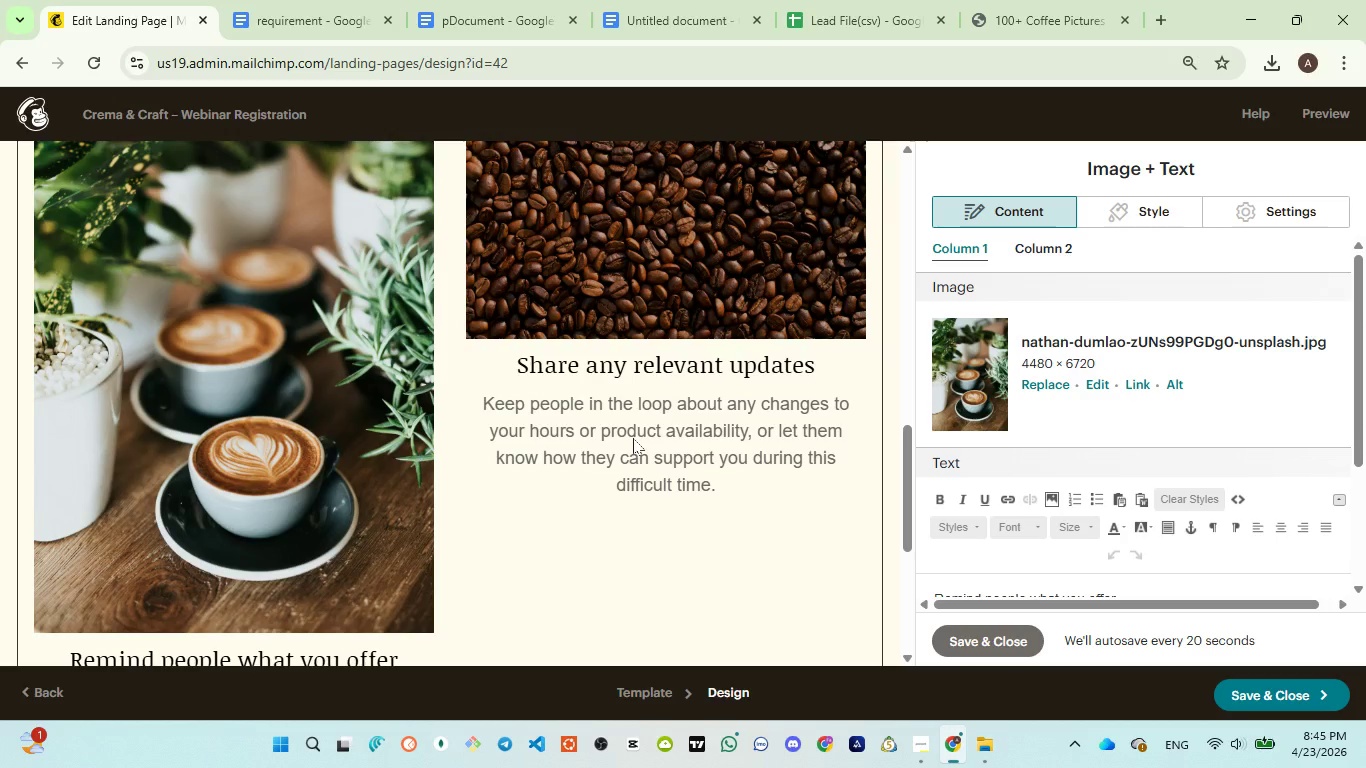 
double_click([633, 438])
 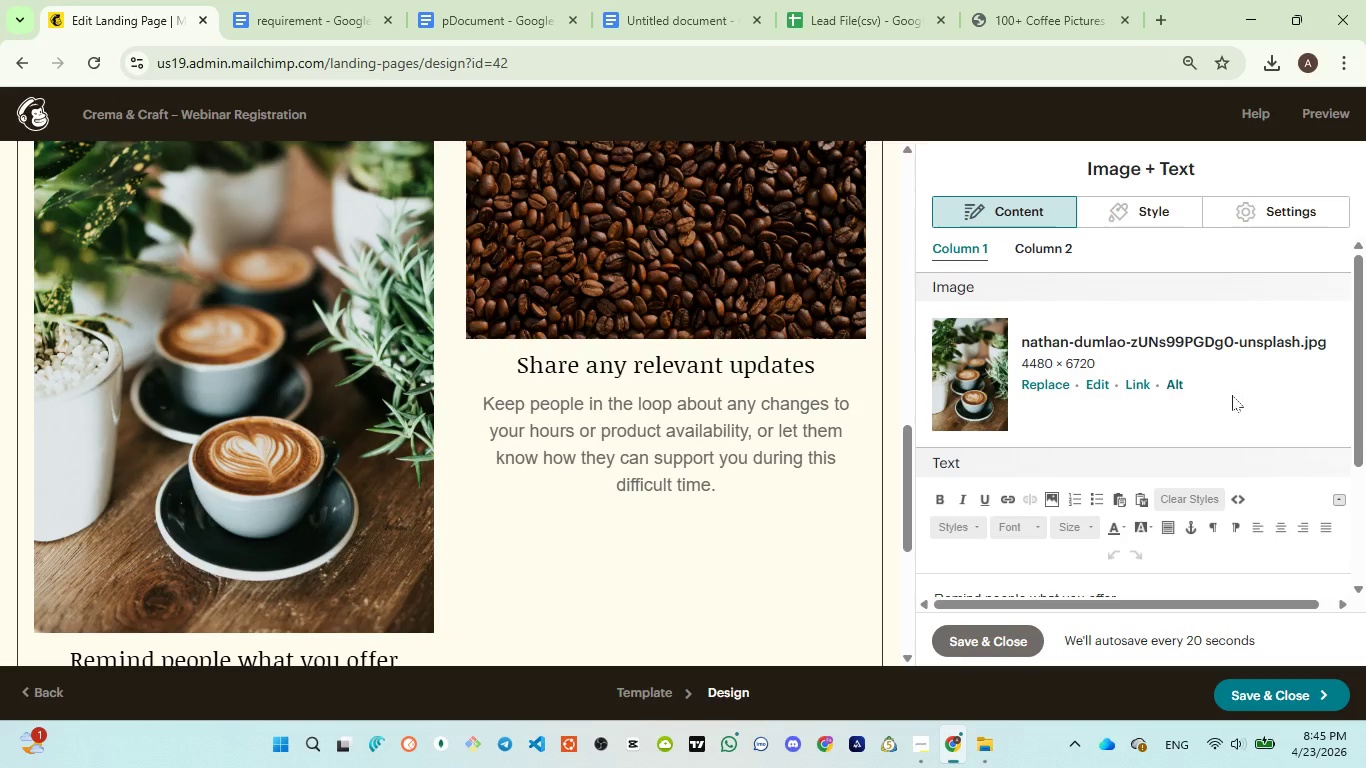 
scroll: coordinate [1090, 430], scroll_direction: down, amount: 5.0
 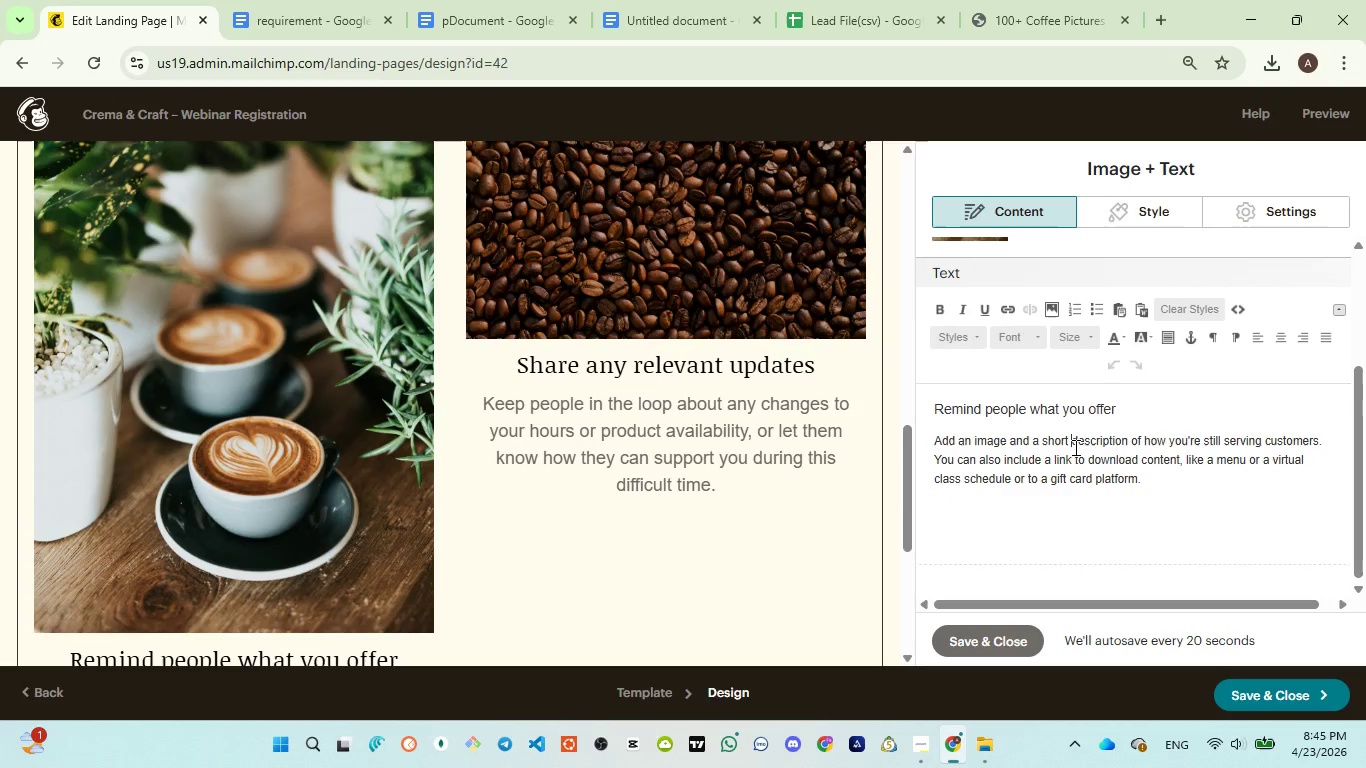 
left_click([1074, 447])
 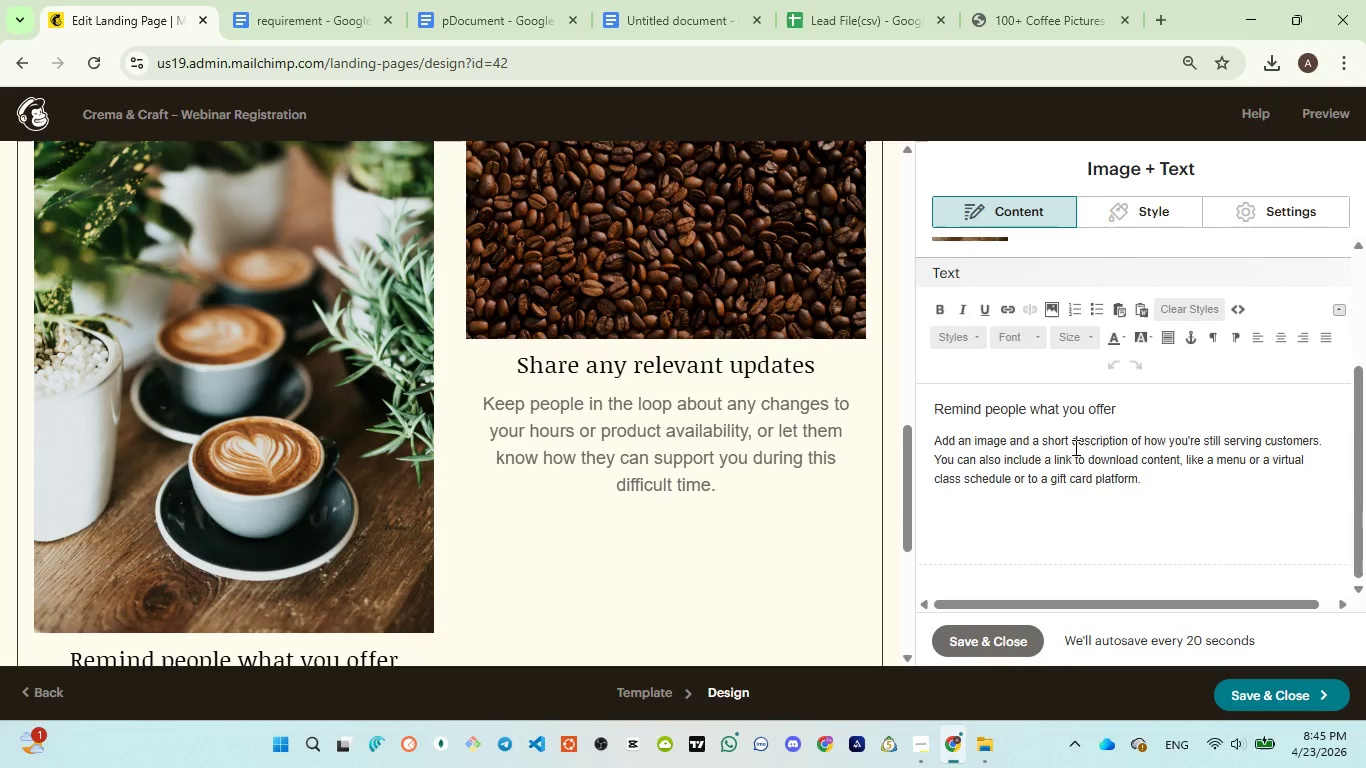 
key(Control+ControlLeft)
 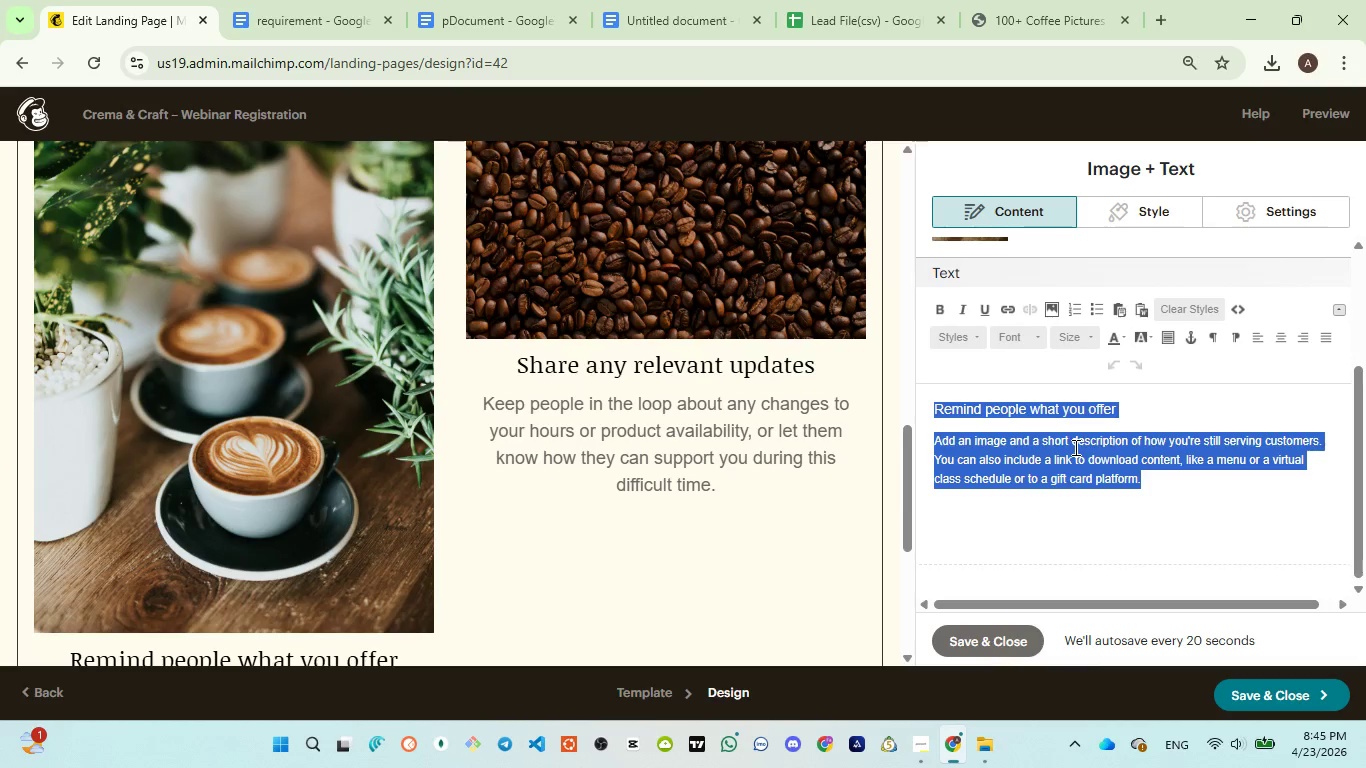 
key(Control+A)
 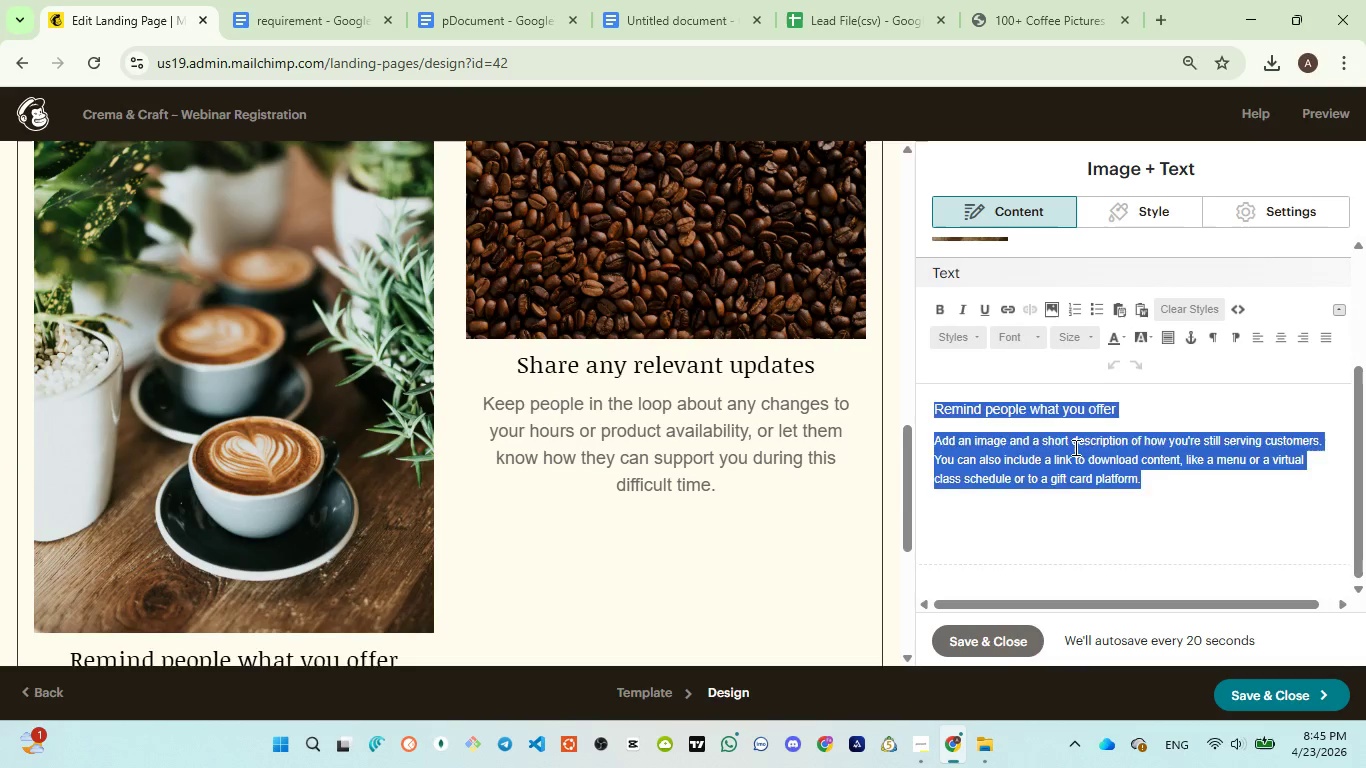 
key(Backspace)
 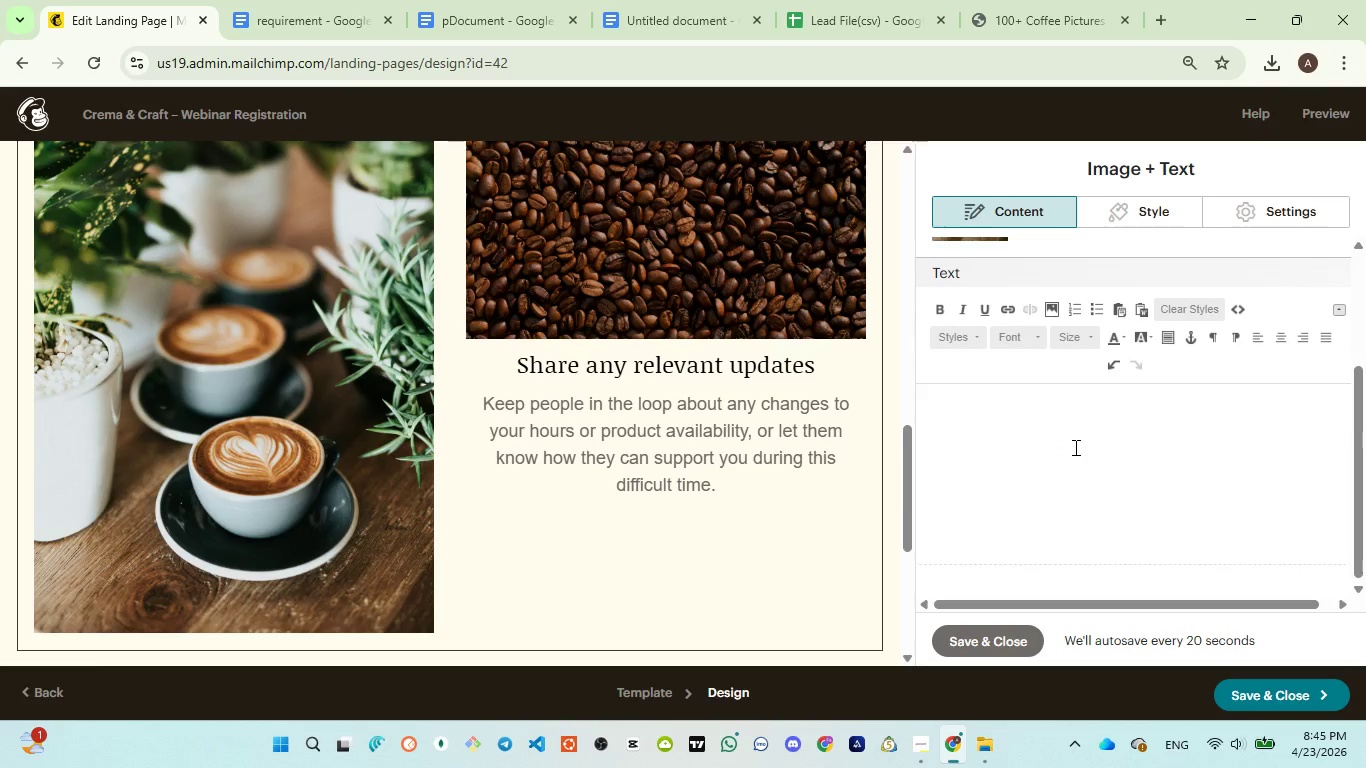 
scroll: coordinate [999, 366], scroll_direction: up, amount: 6.0
 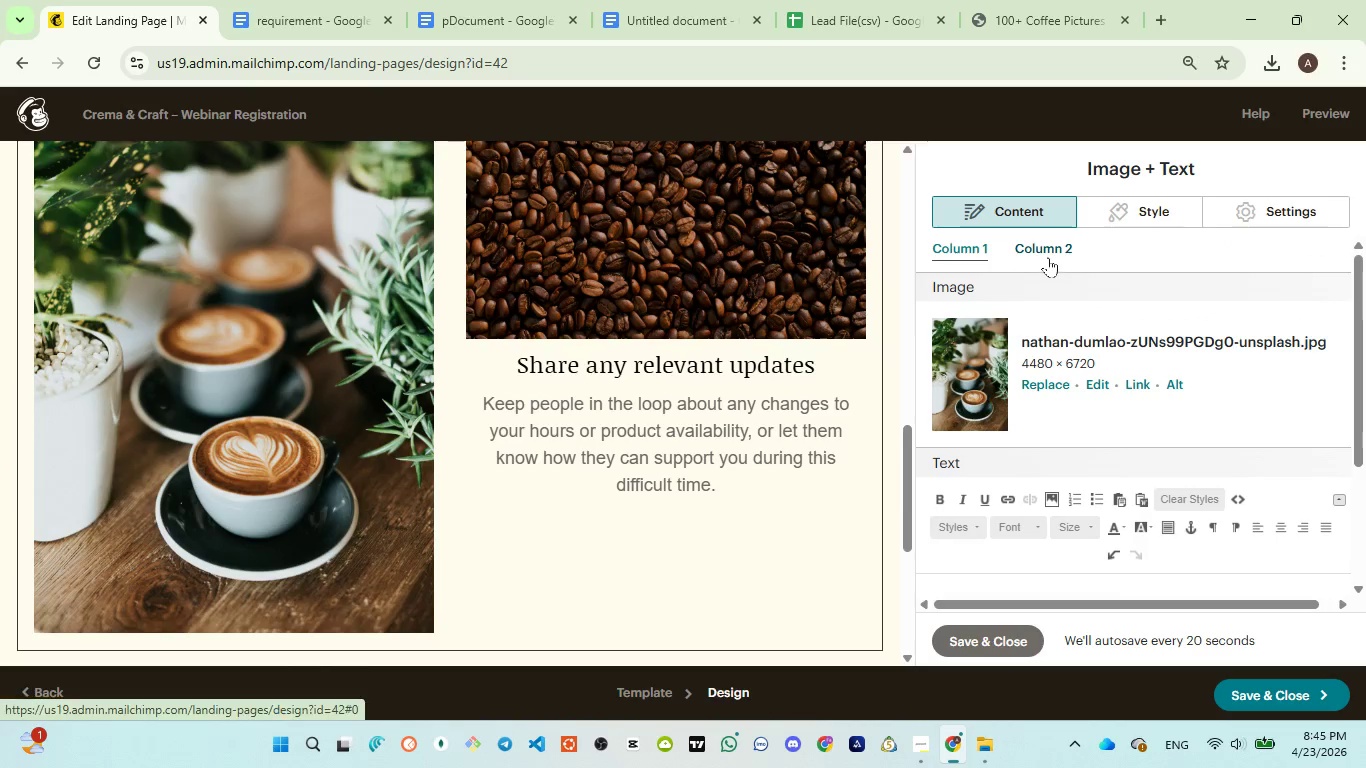 
left_click([1048, 257])
 